 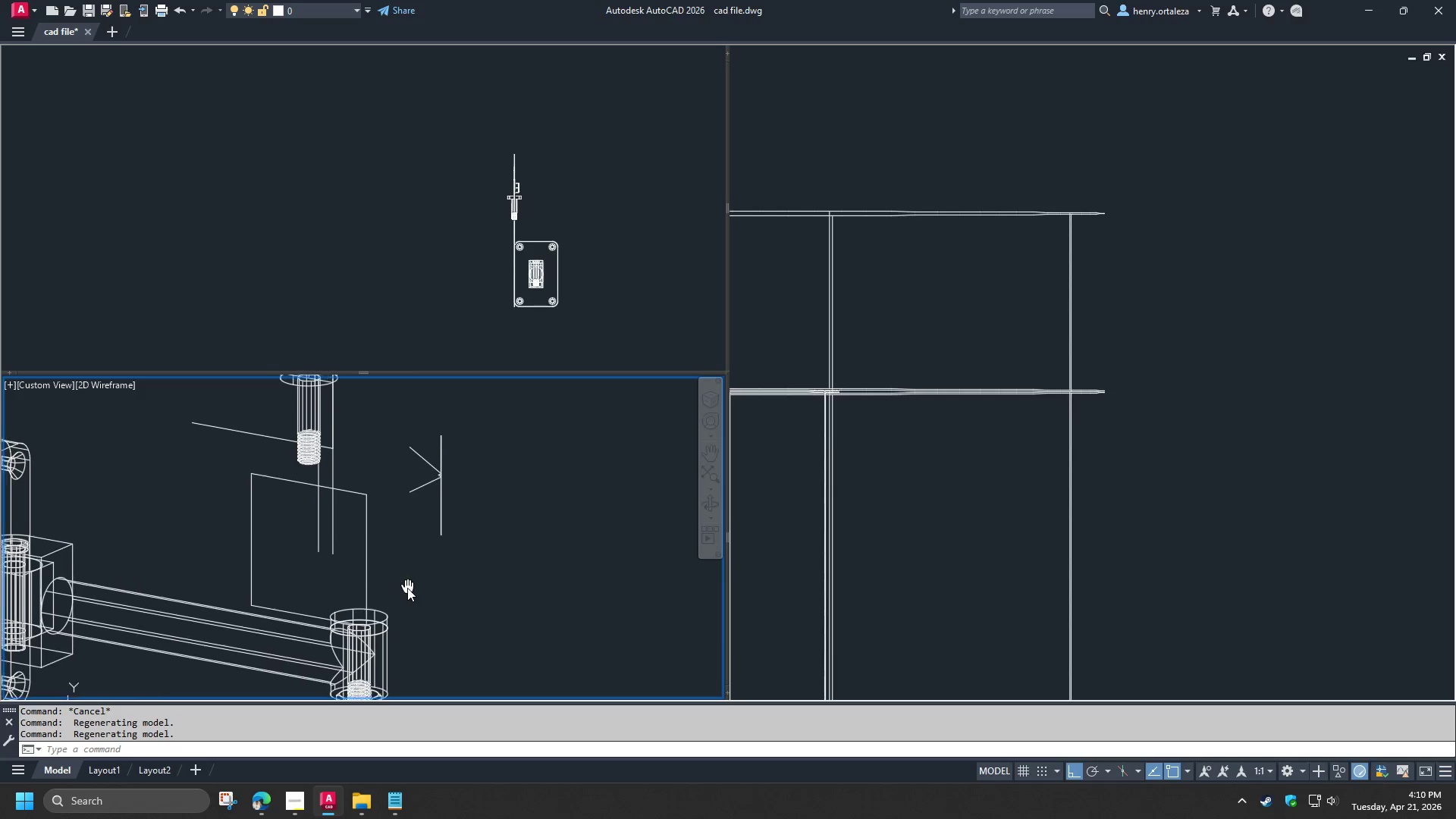 
type(-v fr )
 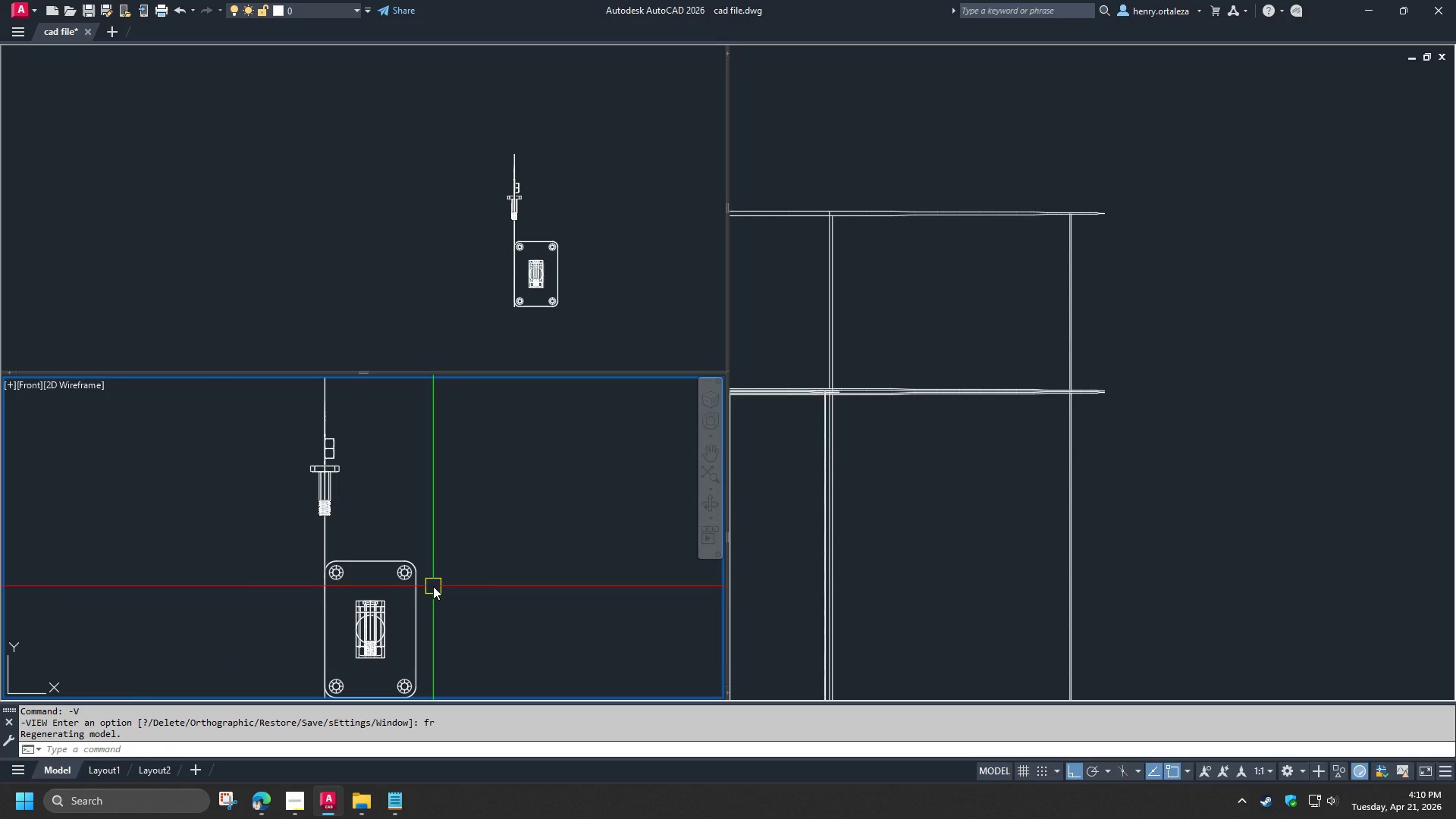 
type(-v le re )
 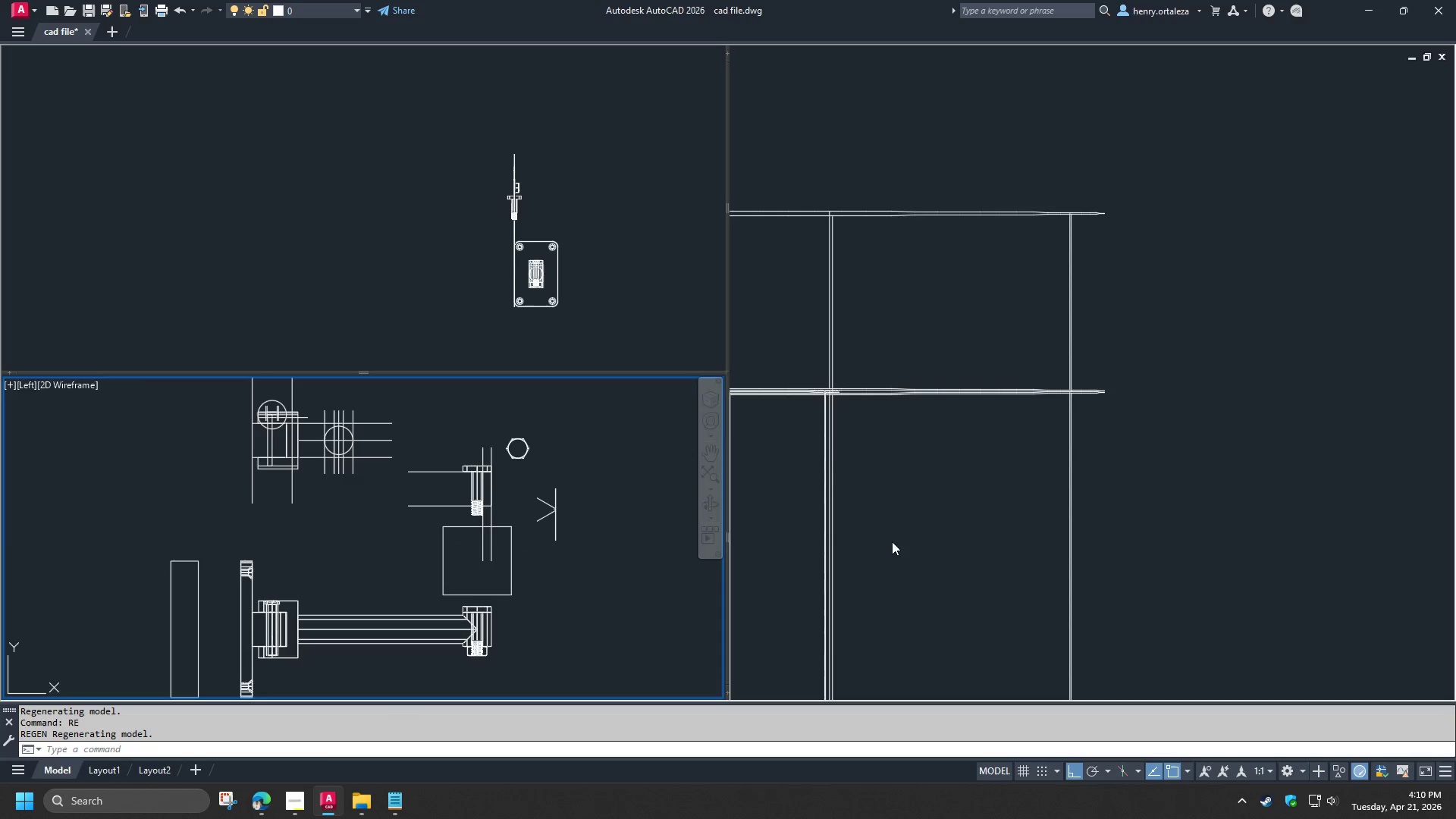 
scroll: coordinate [1039, 435], scroll_direction: down, amount: 7.0
 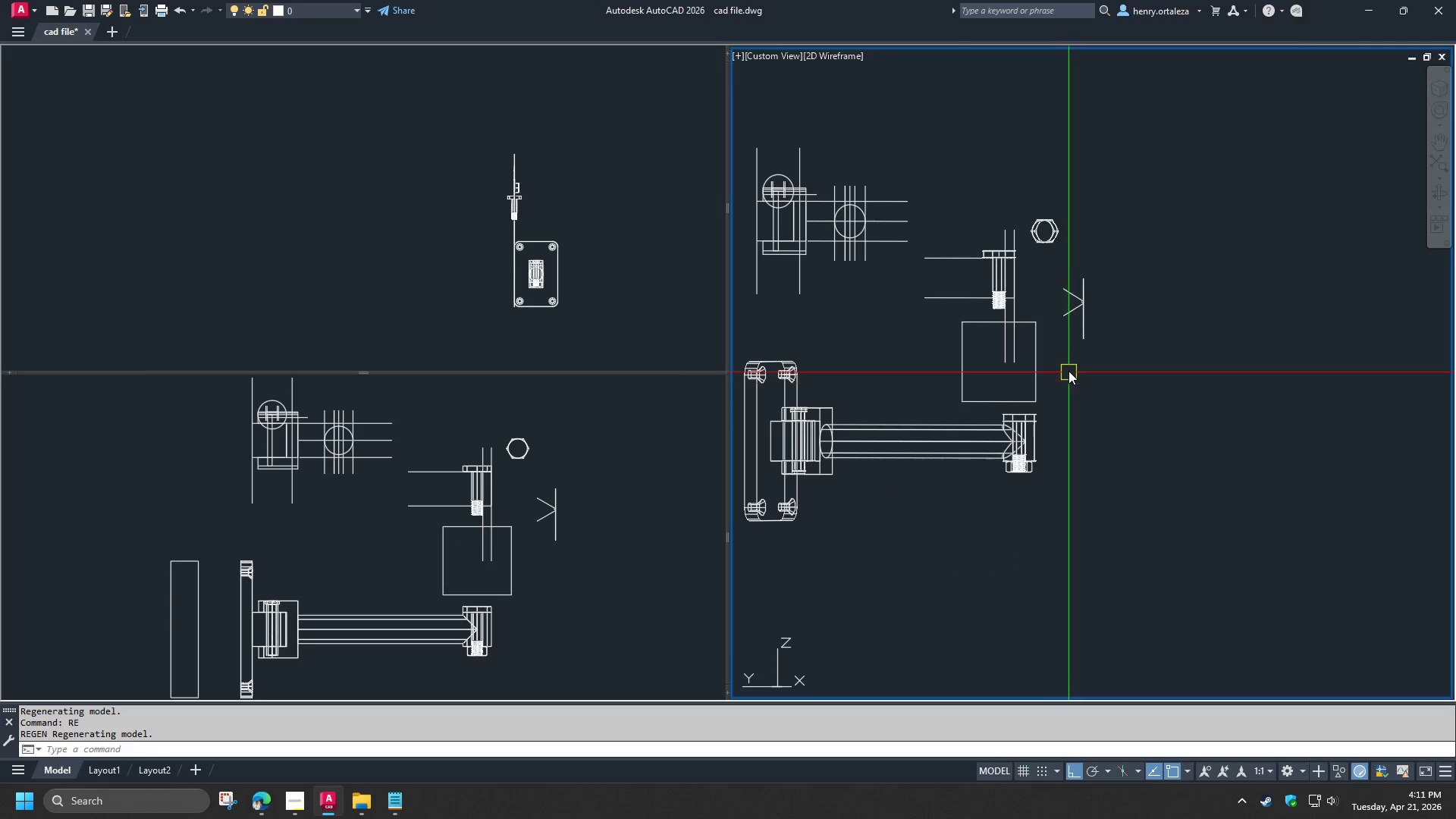 
hold_key(key=ShiftLeft, duration=1.5)
 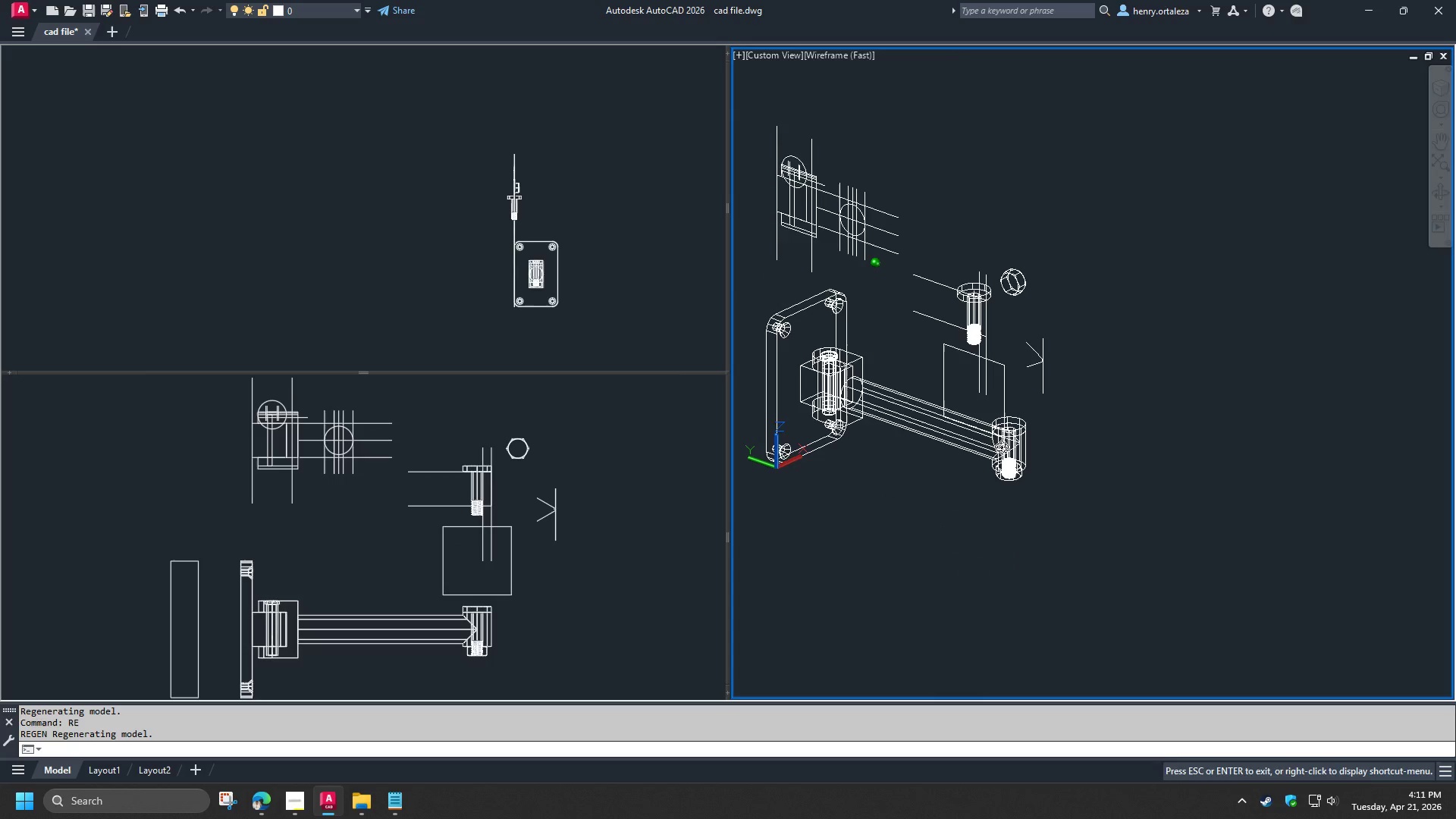 
key(Shift+ShiftLeft)
 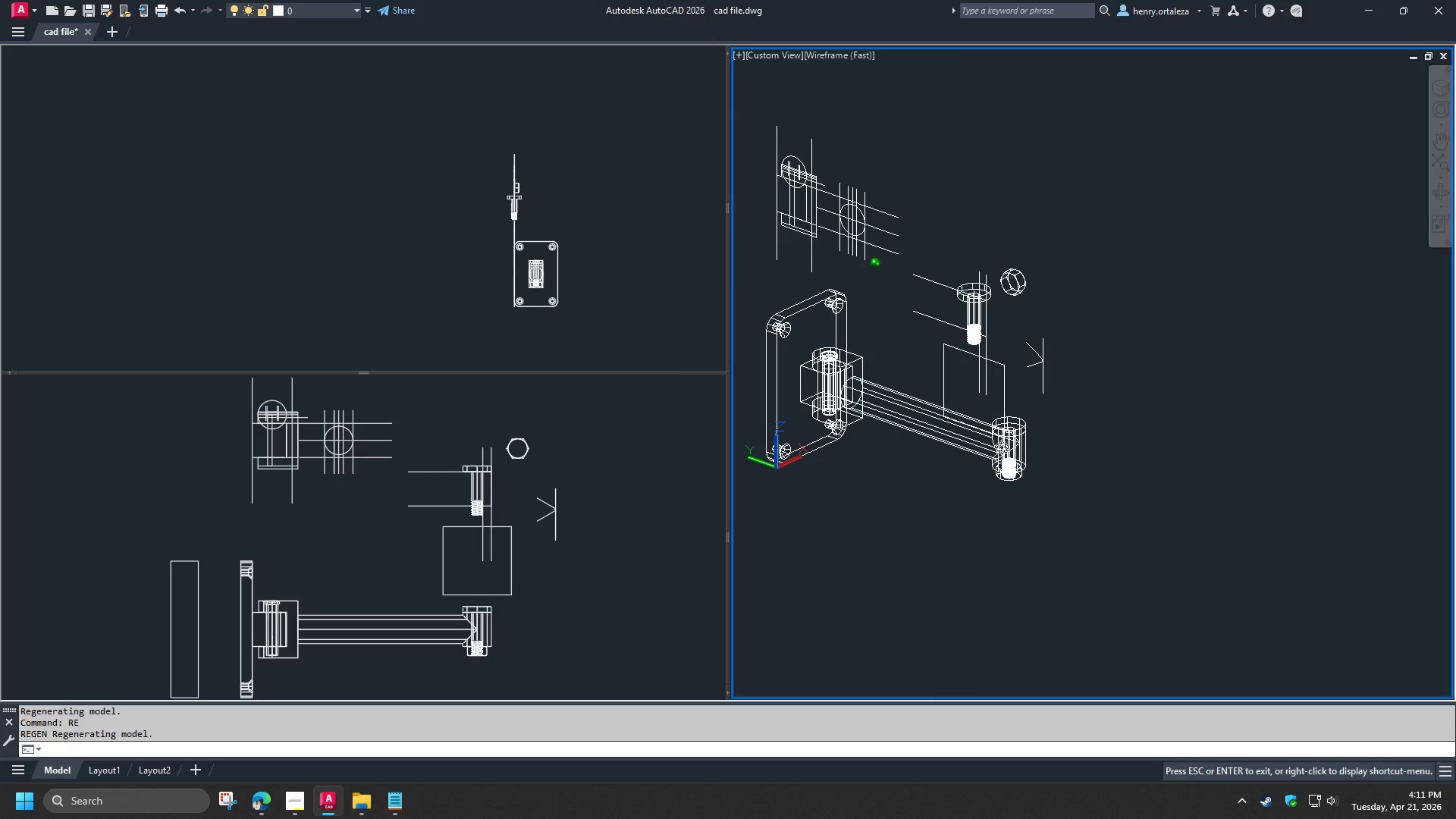 
key(Shift+ShiftLeft)
 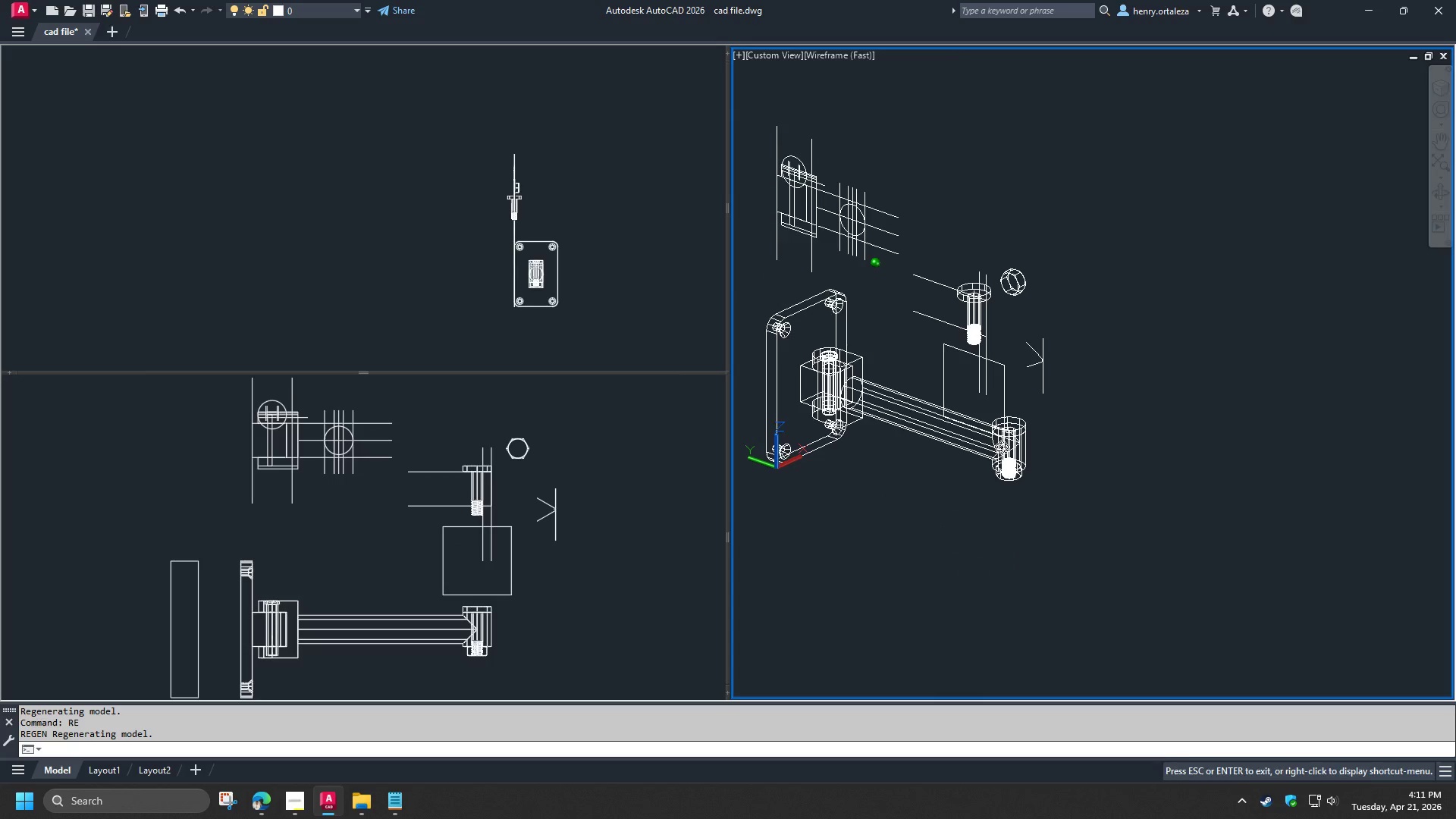 
key(Shift+ShiftLeft)
 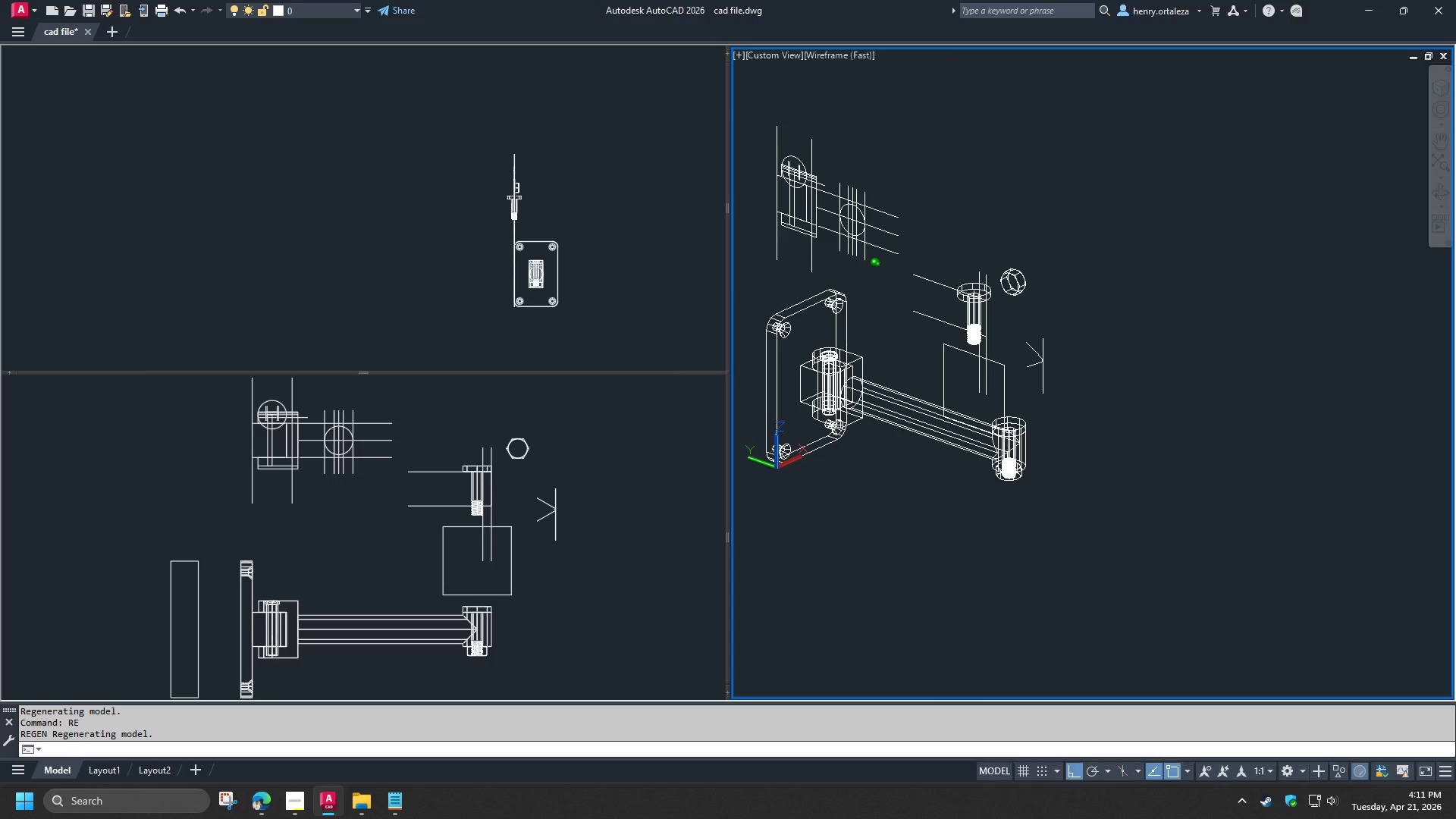 
key(Shift+ShiftLeft)
 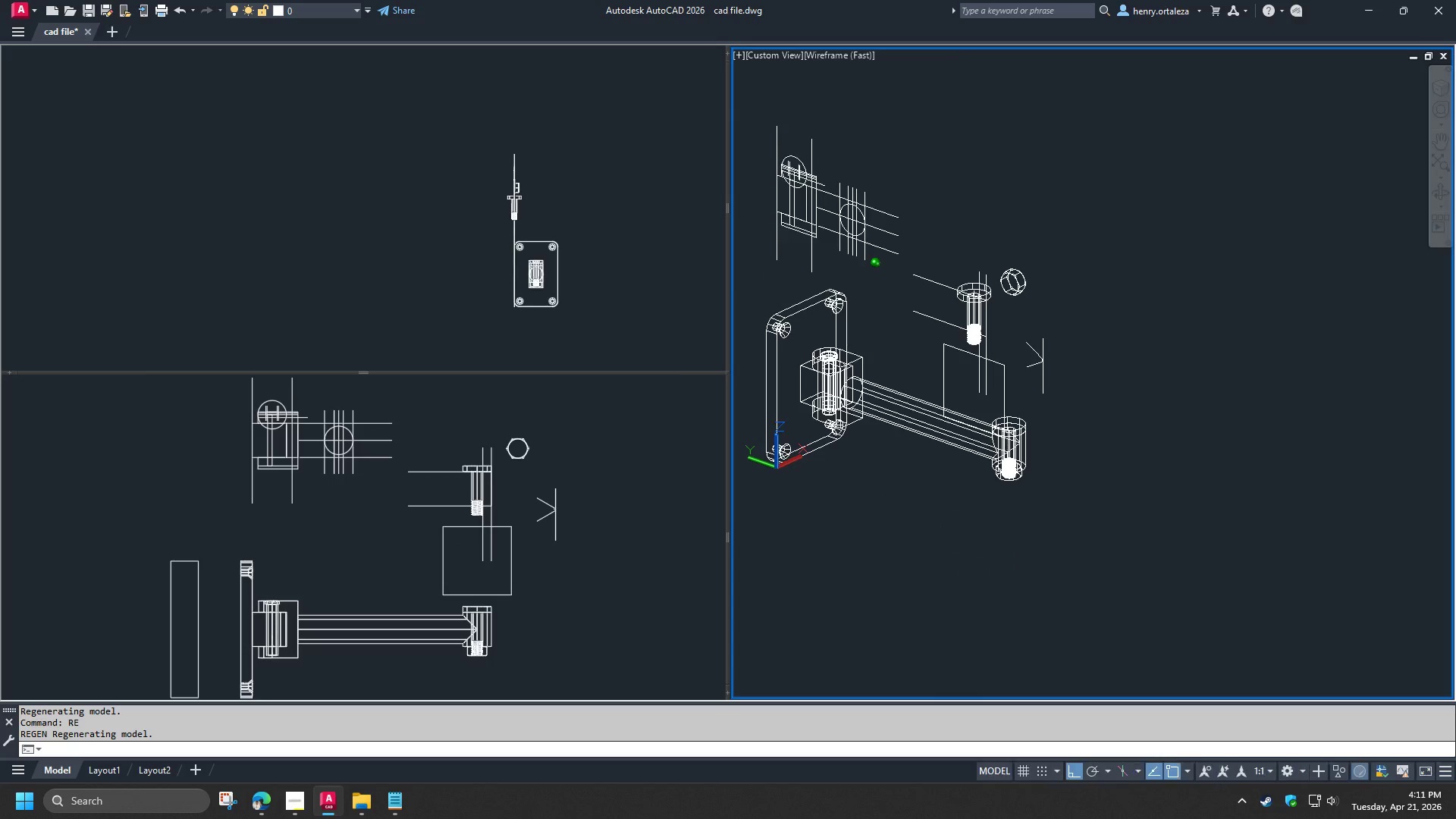 
key(Shift+ShiftLeft)
 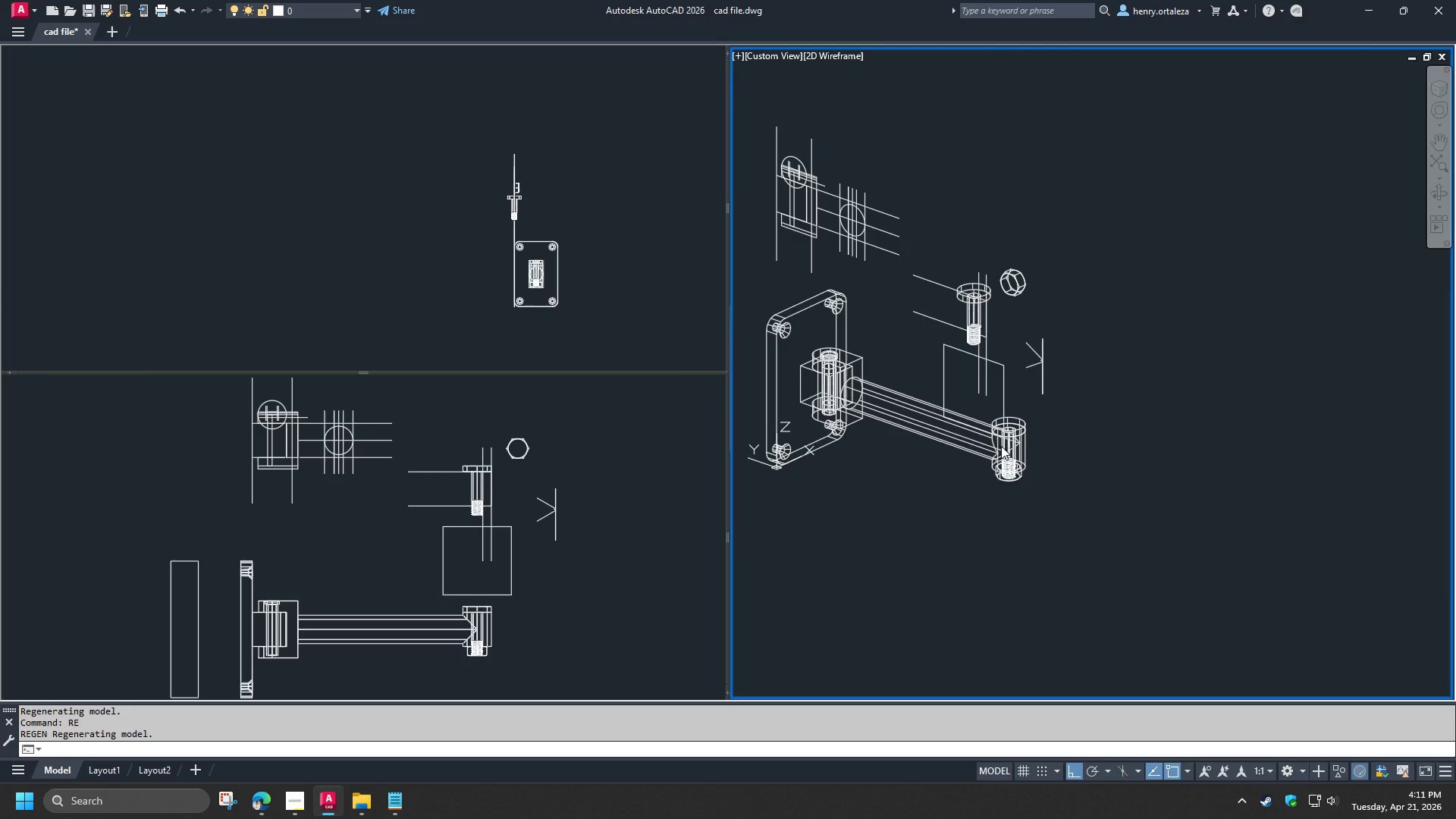 
key(Shift+ShiftLeft)
 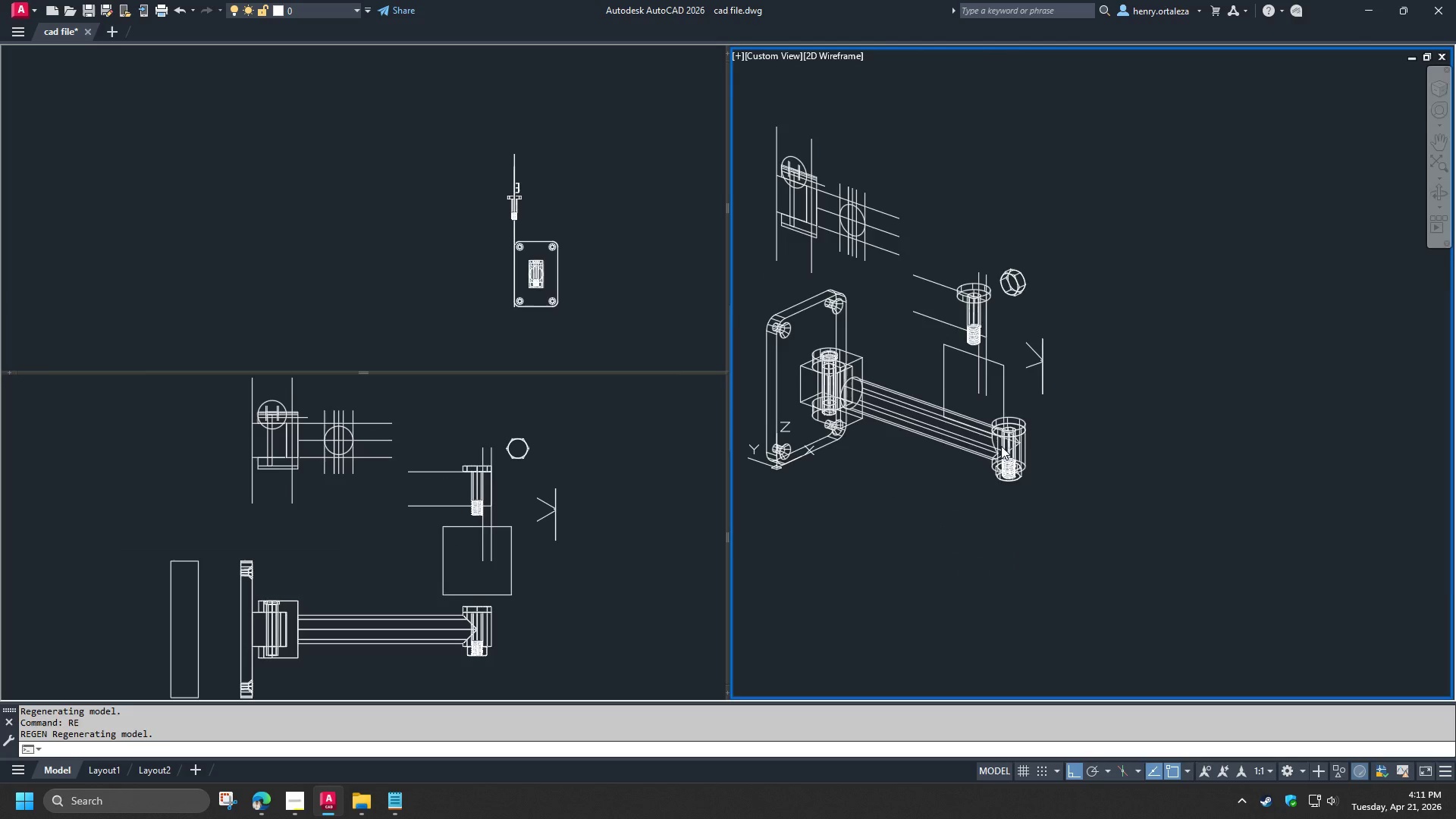 
key(Shift+ShiftLeft)
 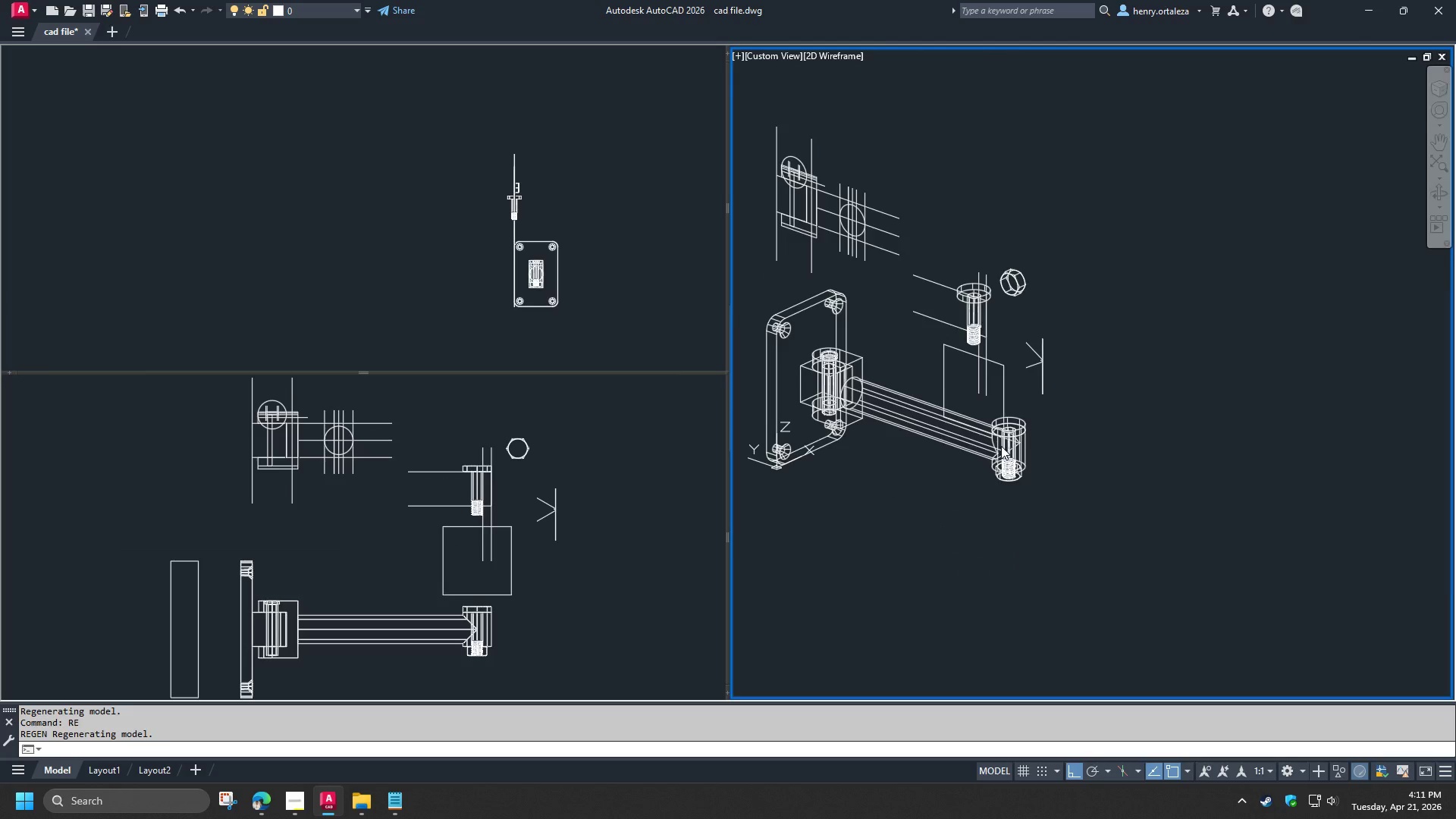 
key(Shift+ShiftLeft)
 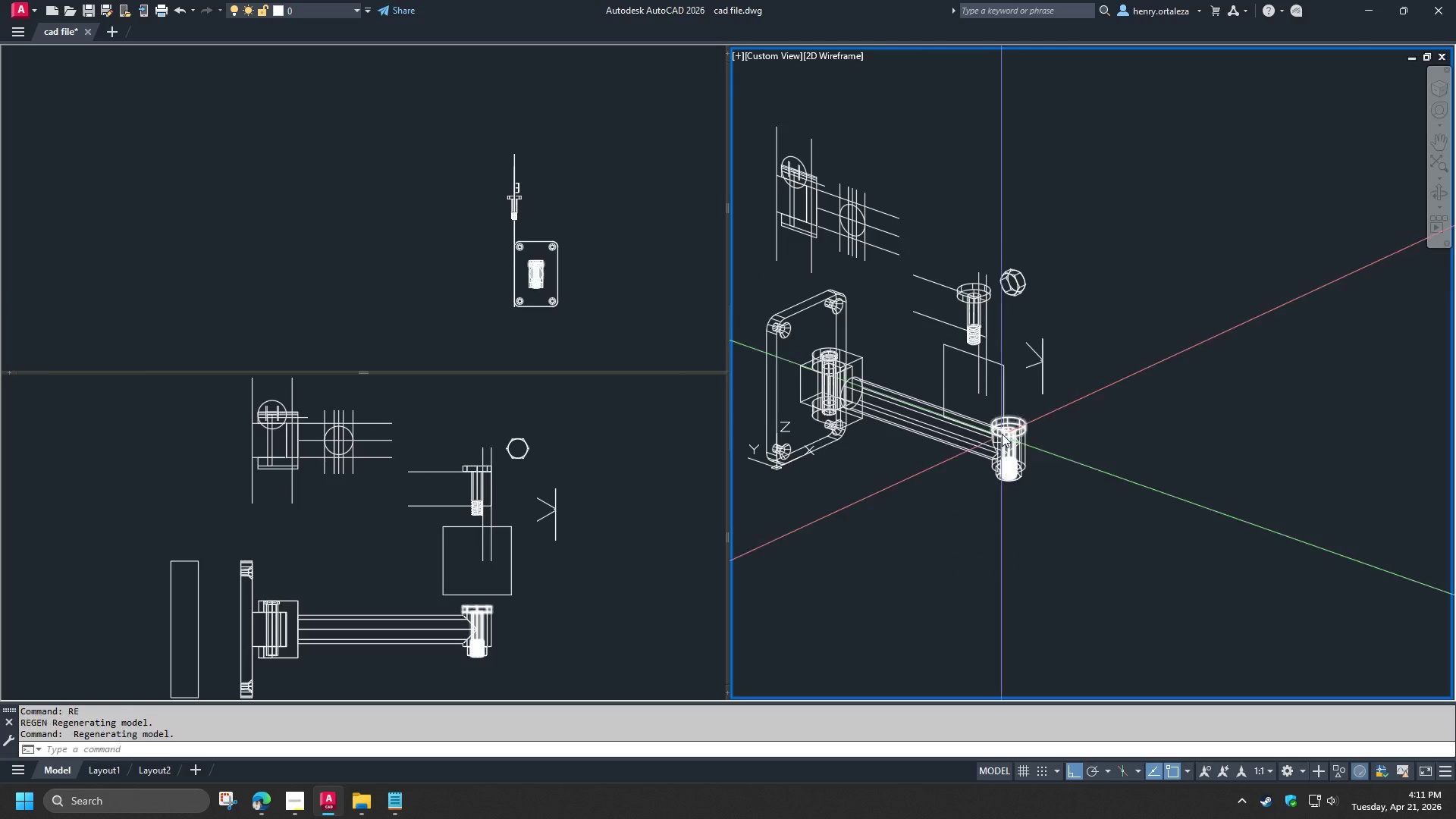 
hold_key(key=ShiftLeft, duration=15.44)
scroll: coordinate [1009, 347], scroll_direction: up, amount: 2.0
 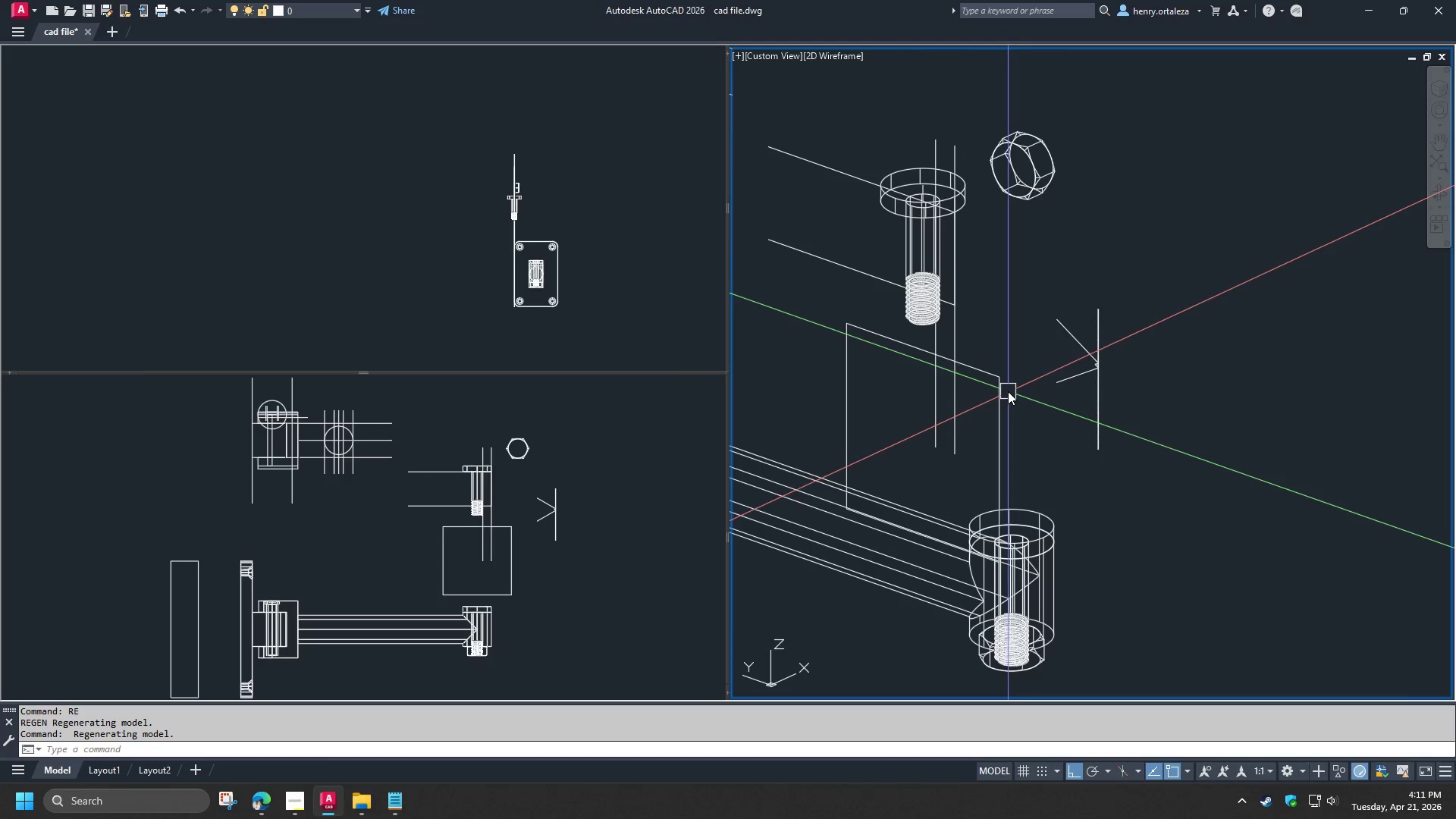 
type(ext )
 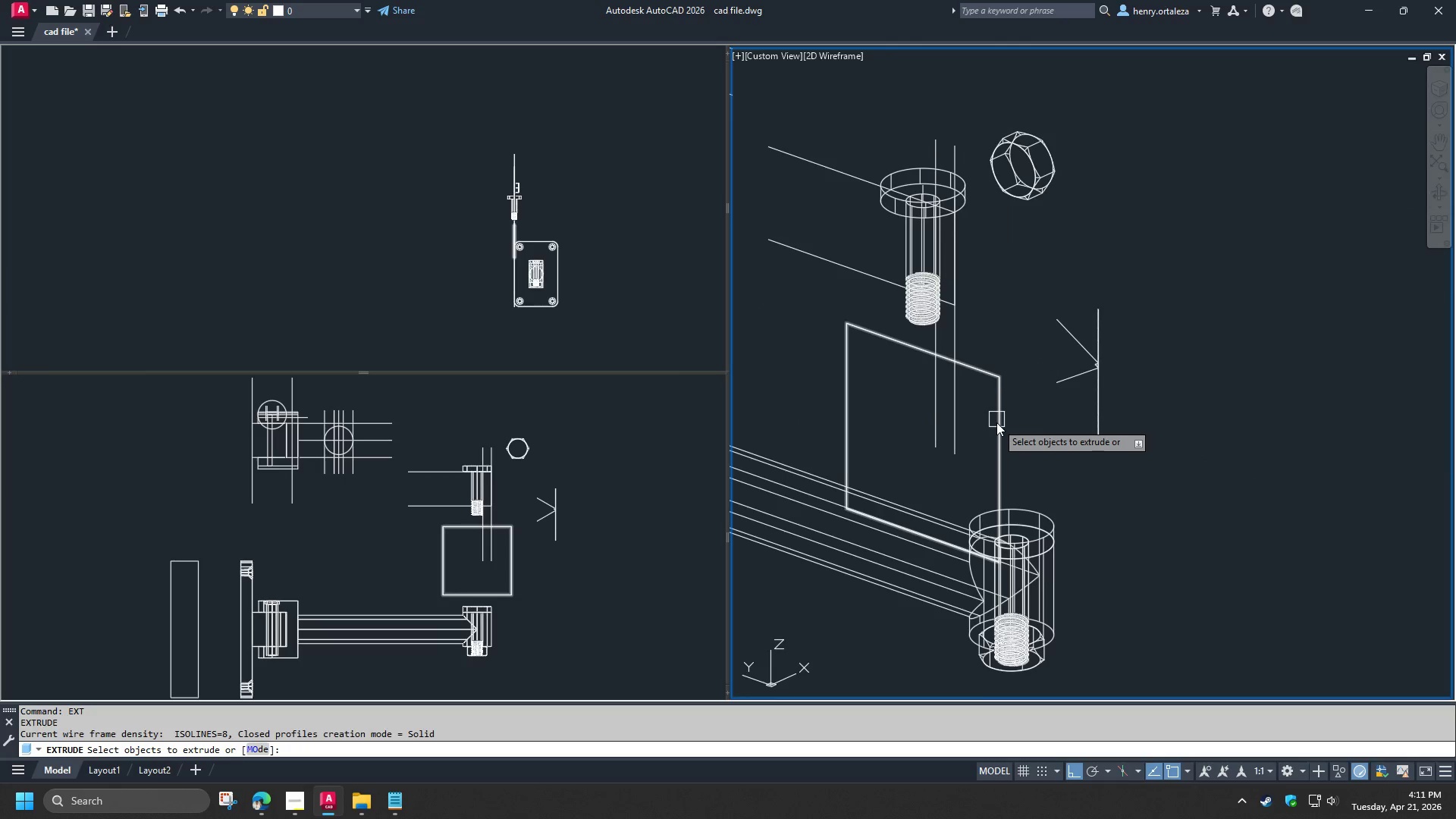 
left_click([996, 422])
 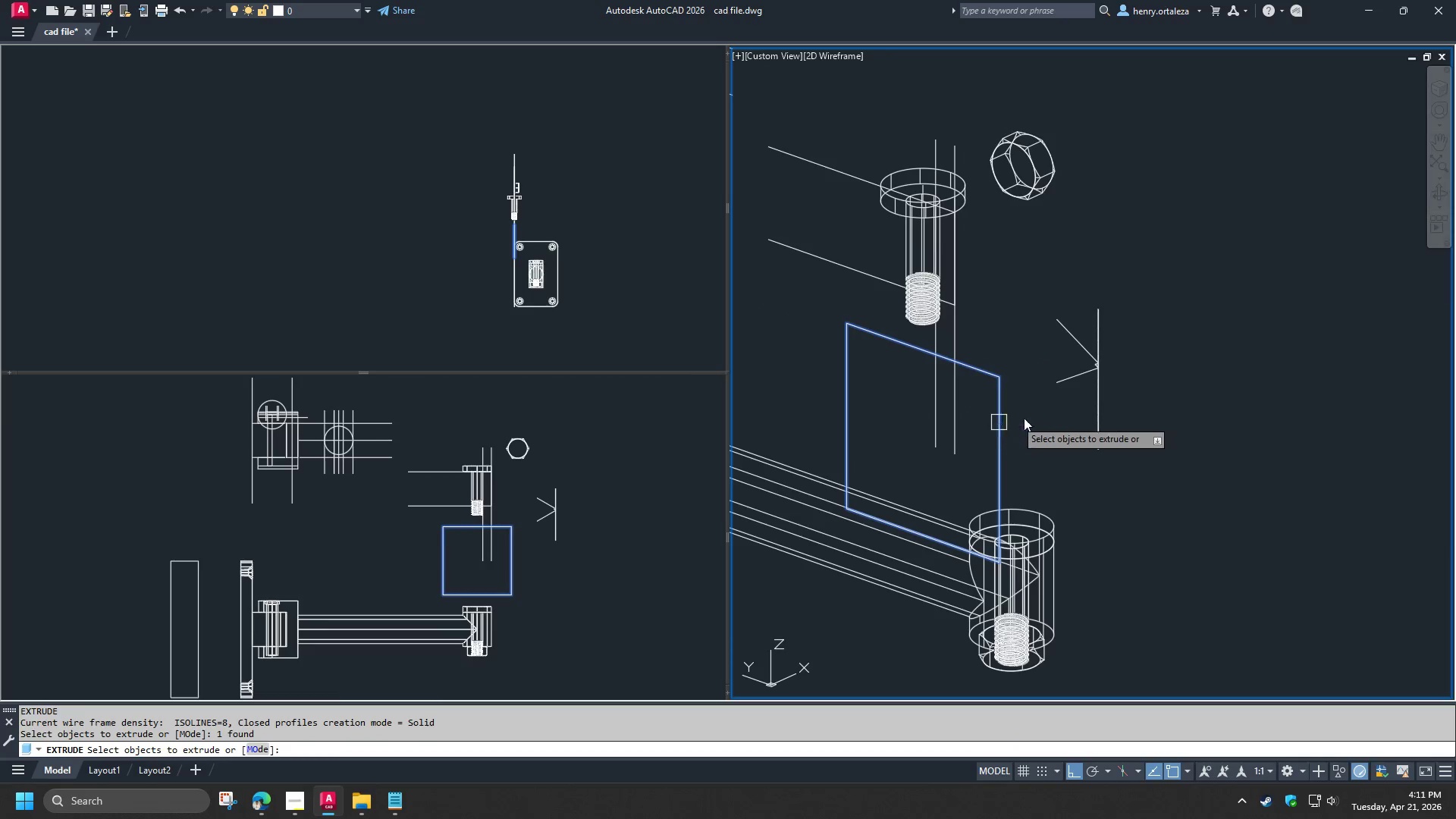 
key(Space)
 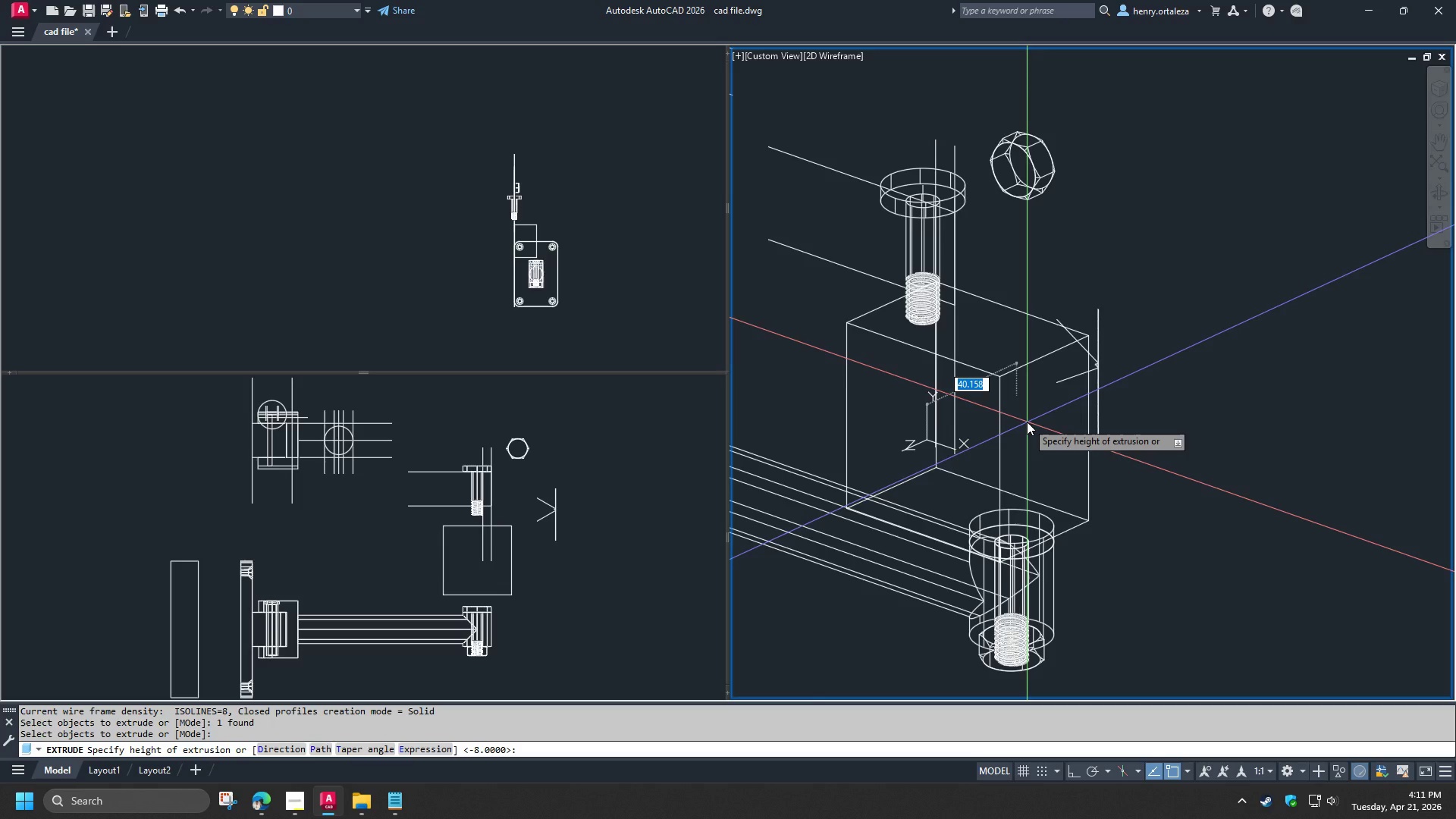 
key(Numpad5)
 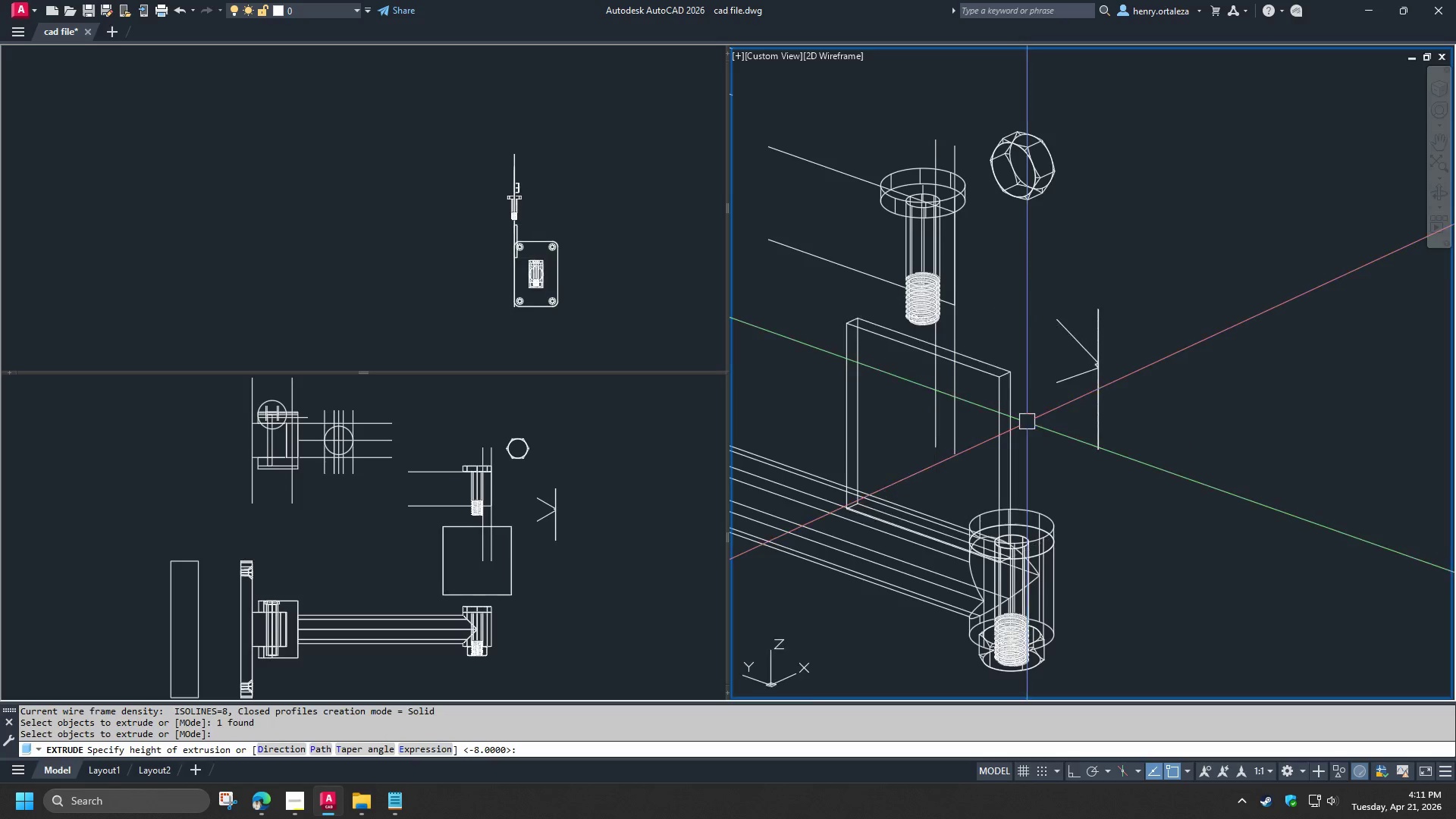 
key(NumpadEnter)
 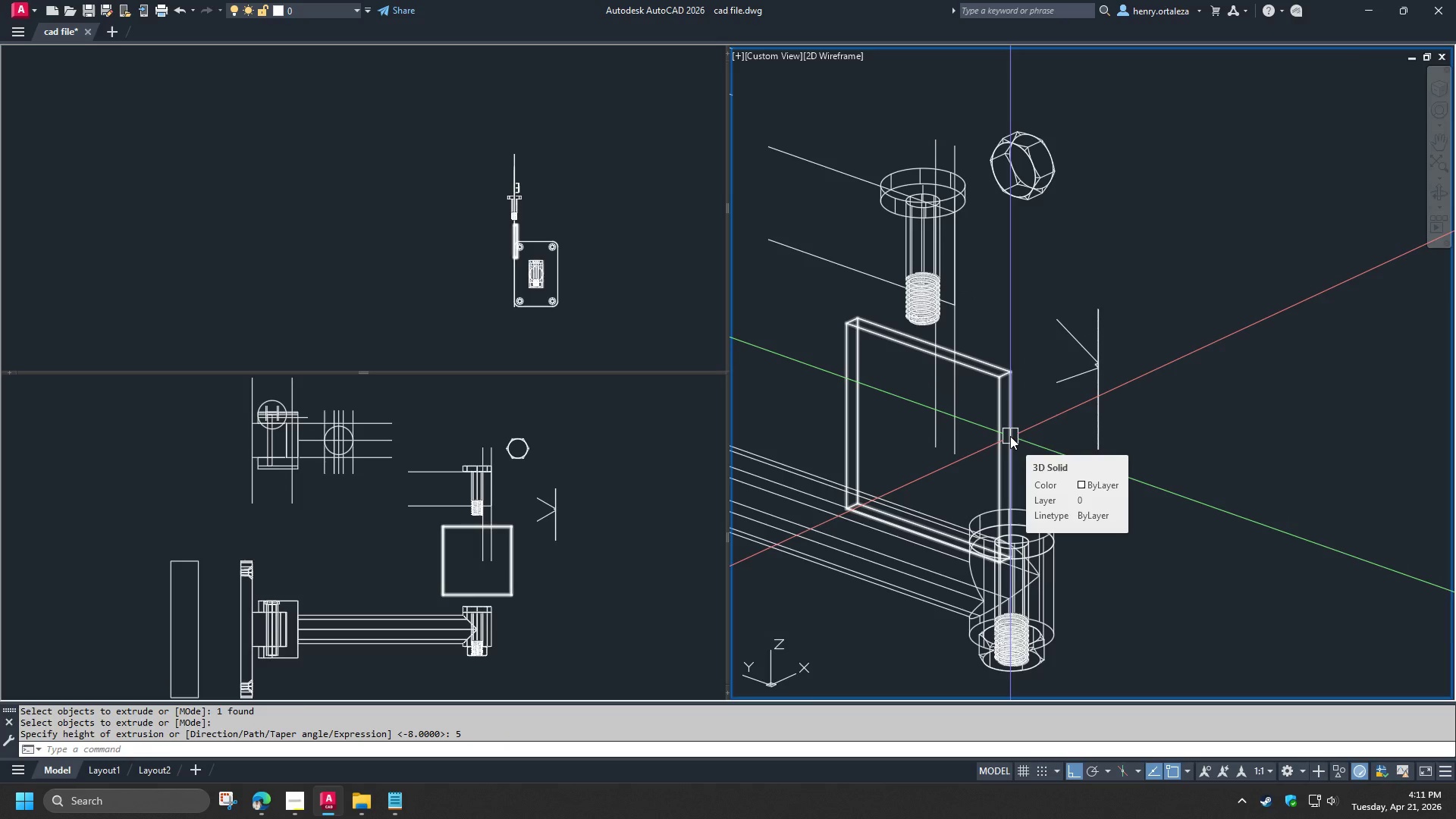 
key(Control+Z)
 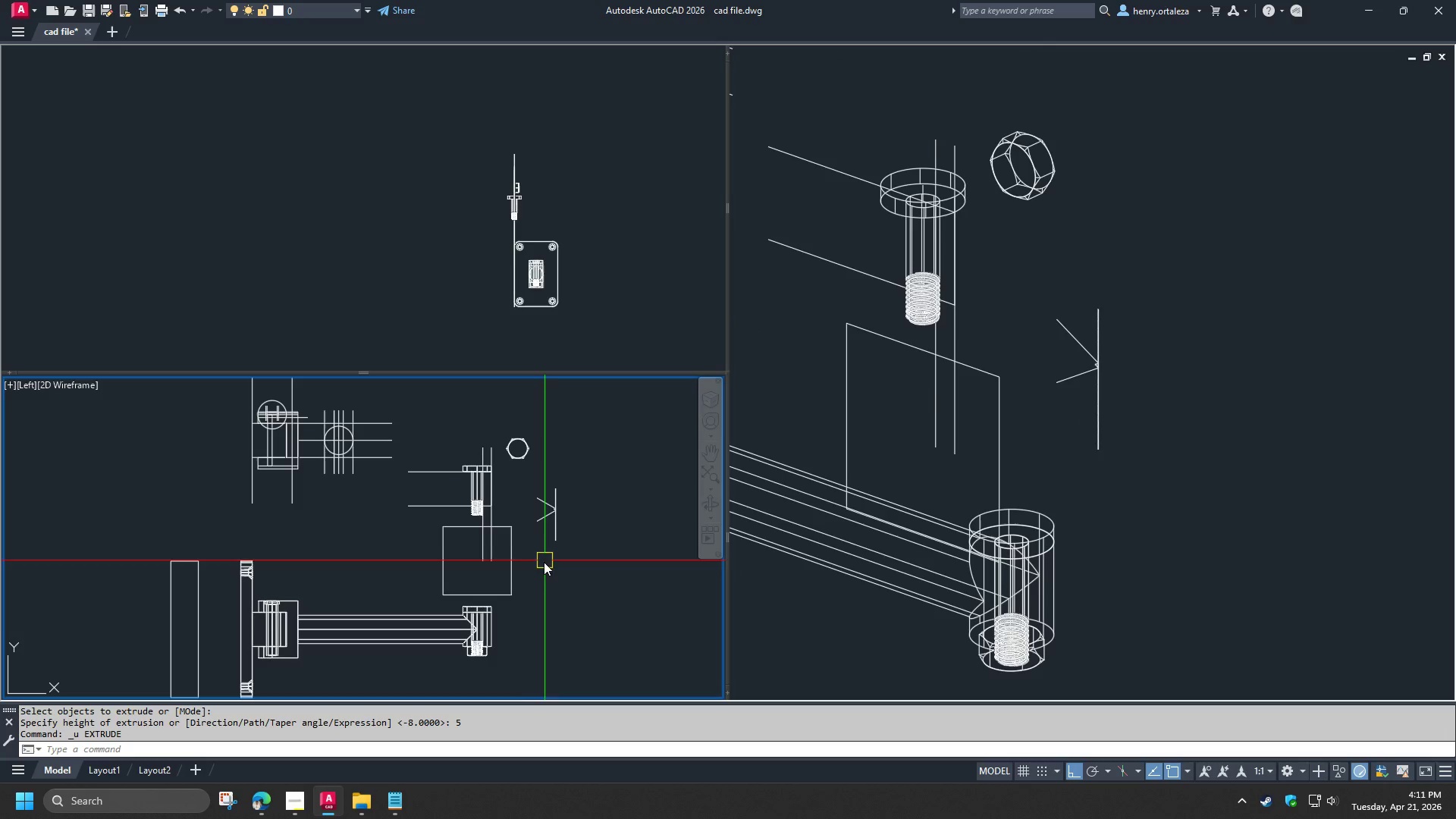 
left_click([510, 573])
 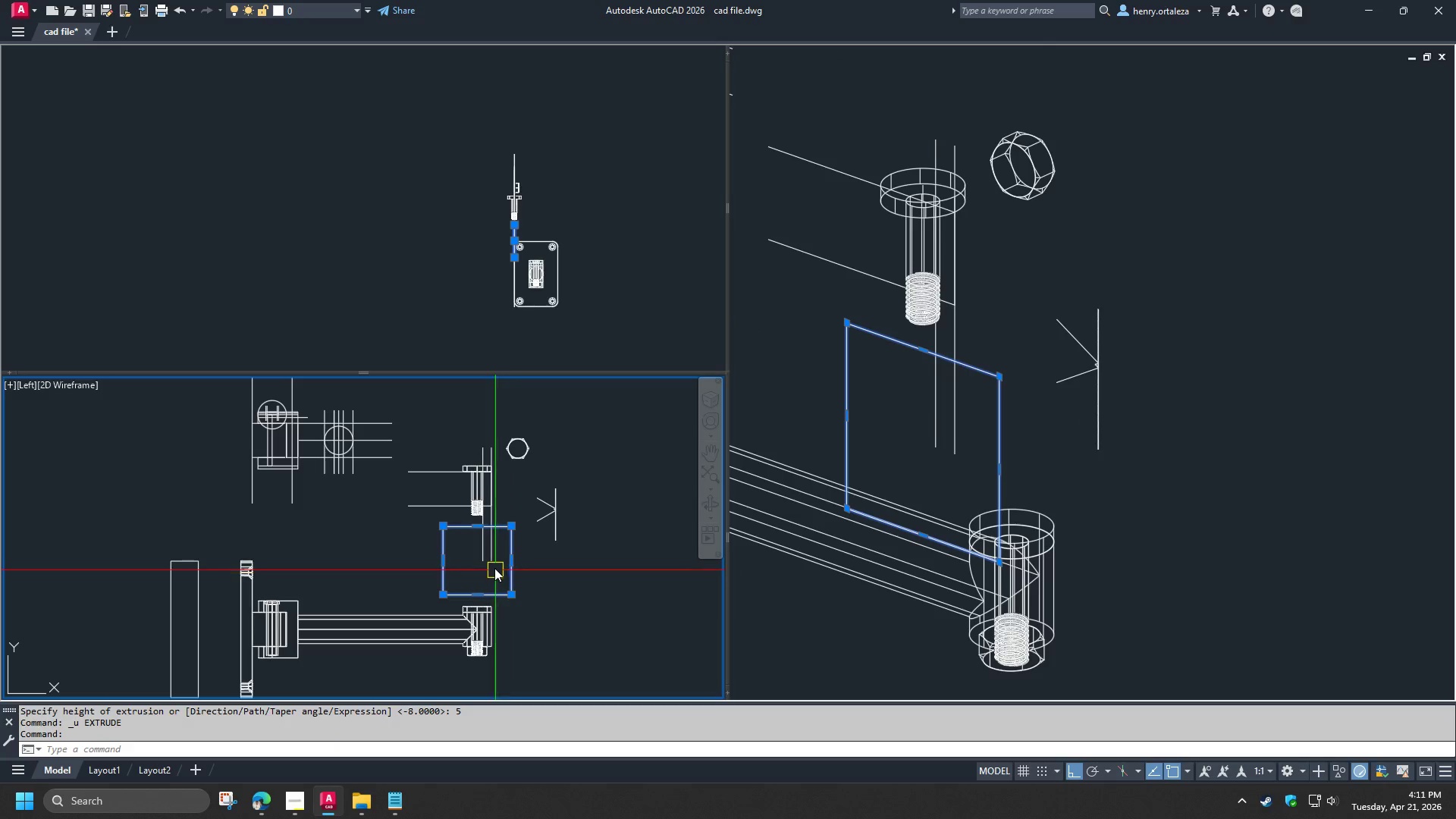 
scroll: coordinate [493, 566], scroll_direction: up, amount: 2.0
 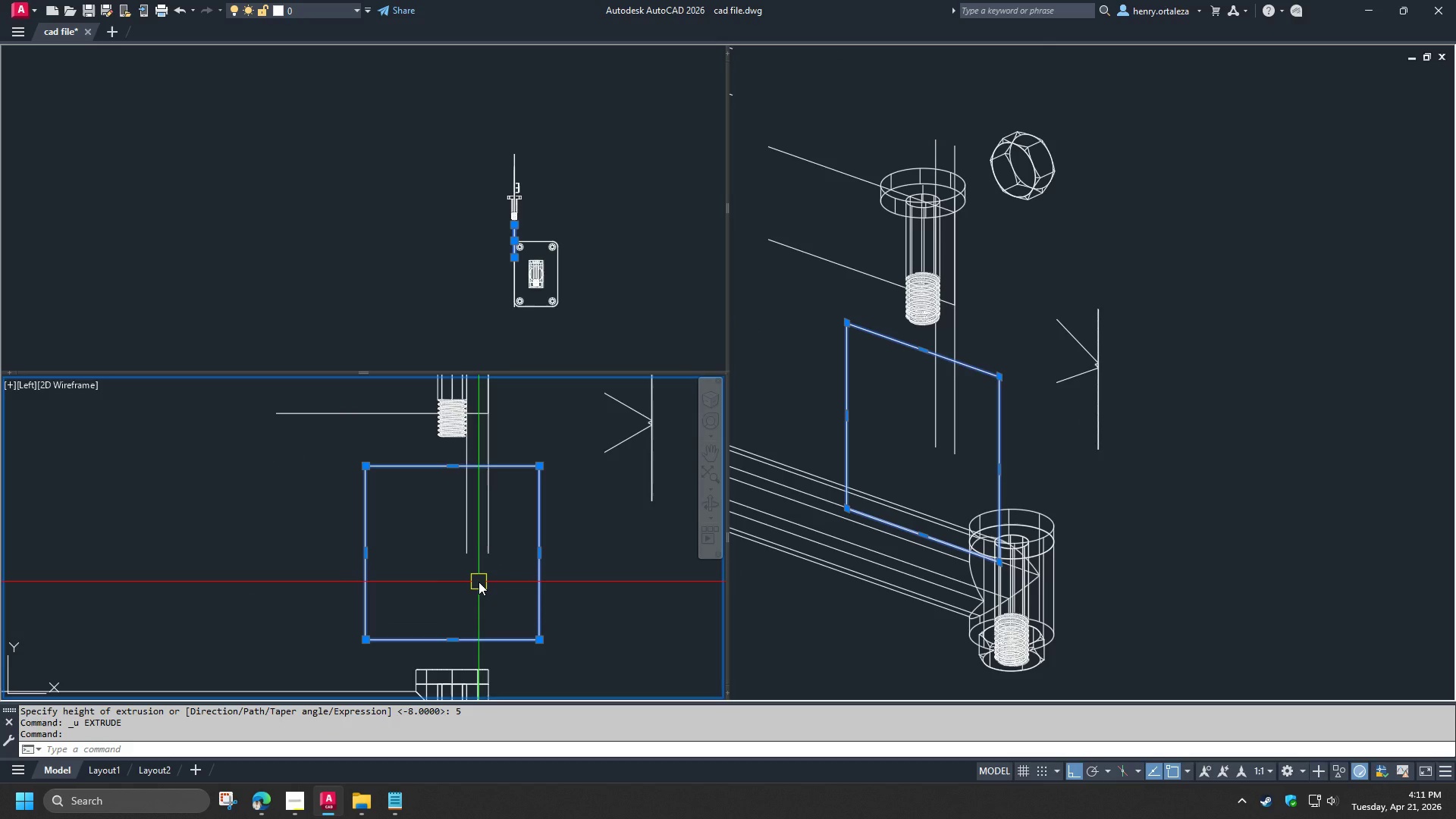 
hold_key(key=ShiftLeft, duration=1.5)
 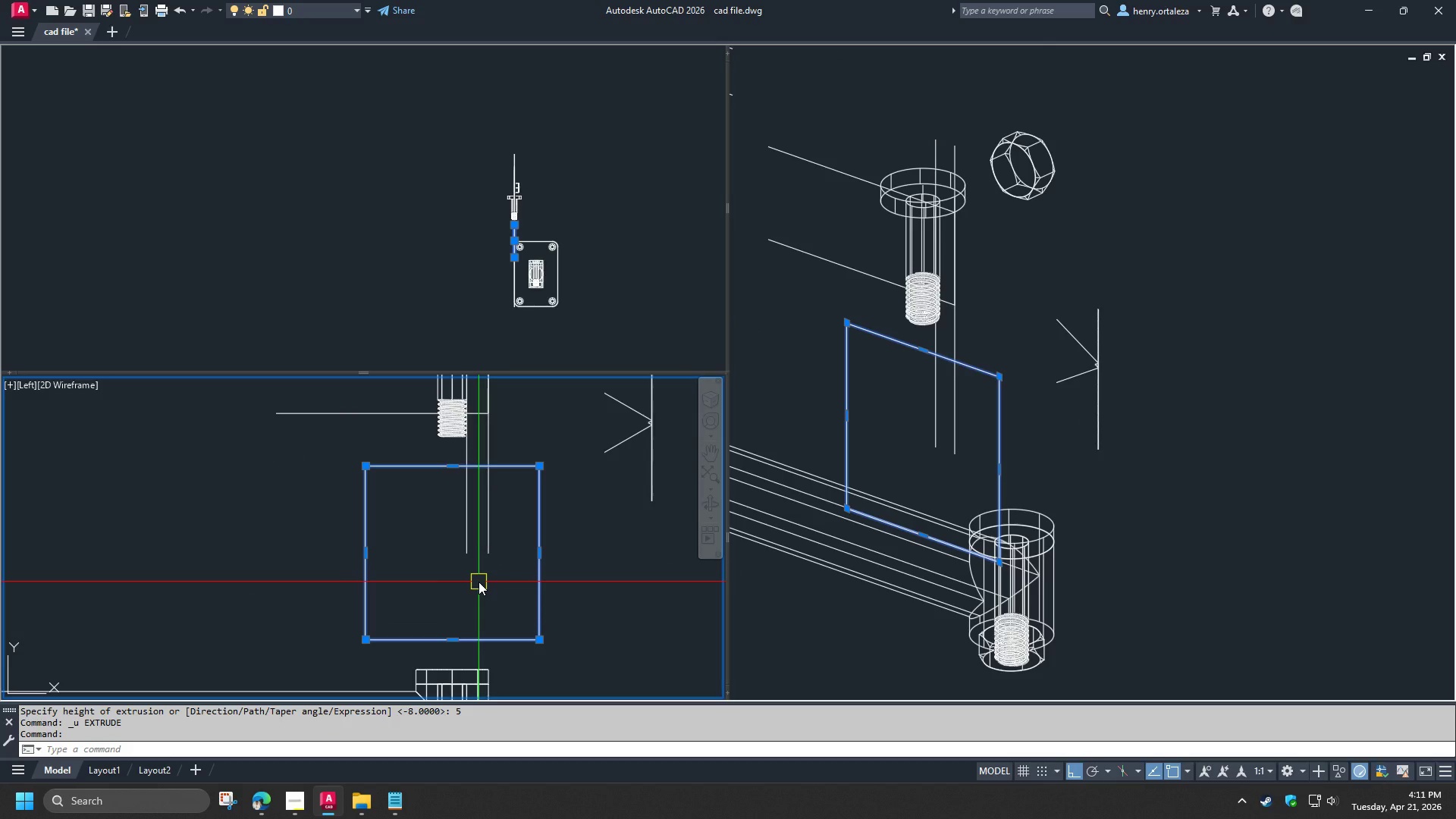 
hold_key(key=ShiftLeft, duration=1.5)
 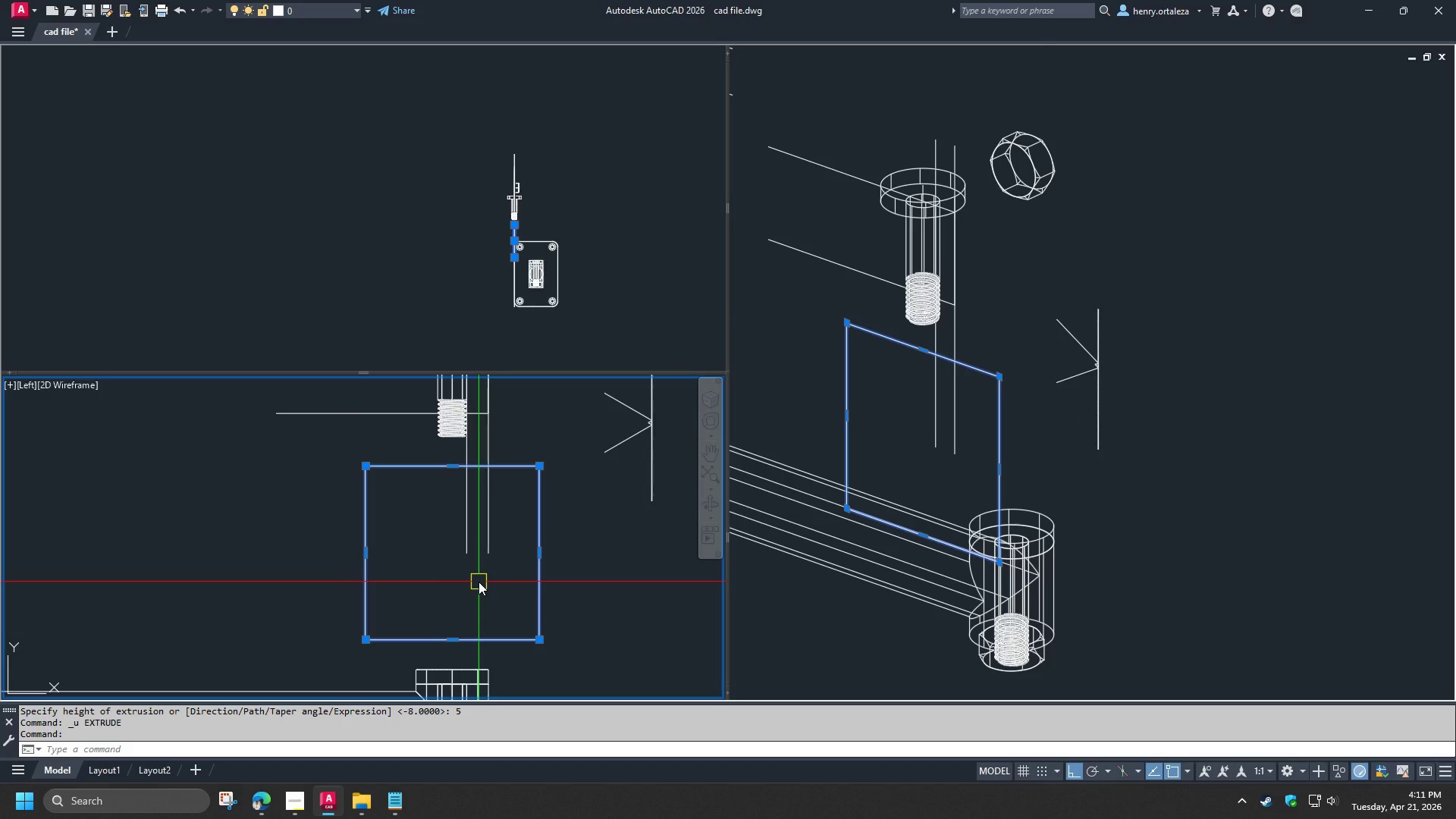 
key(Control+Shift+C)
 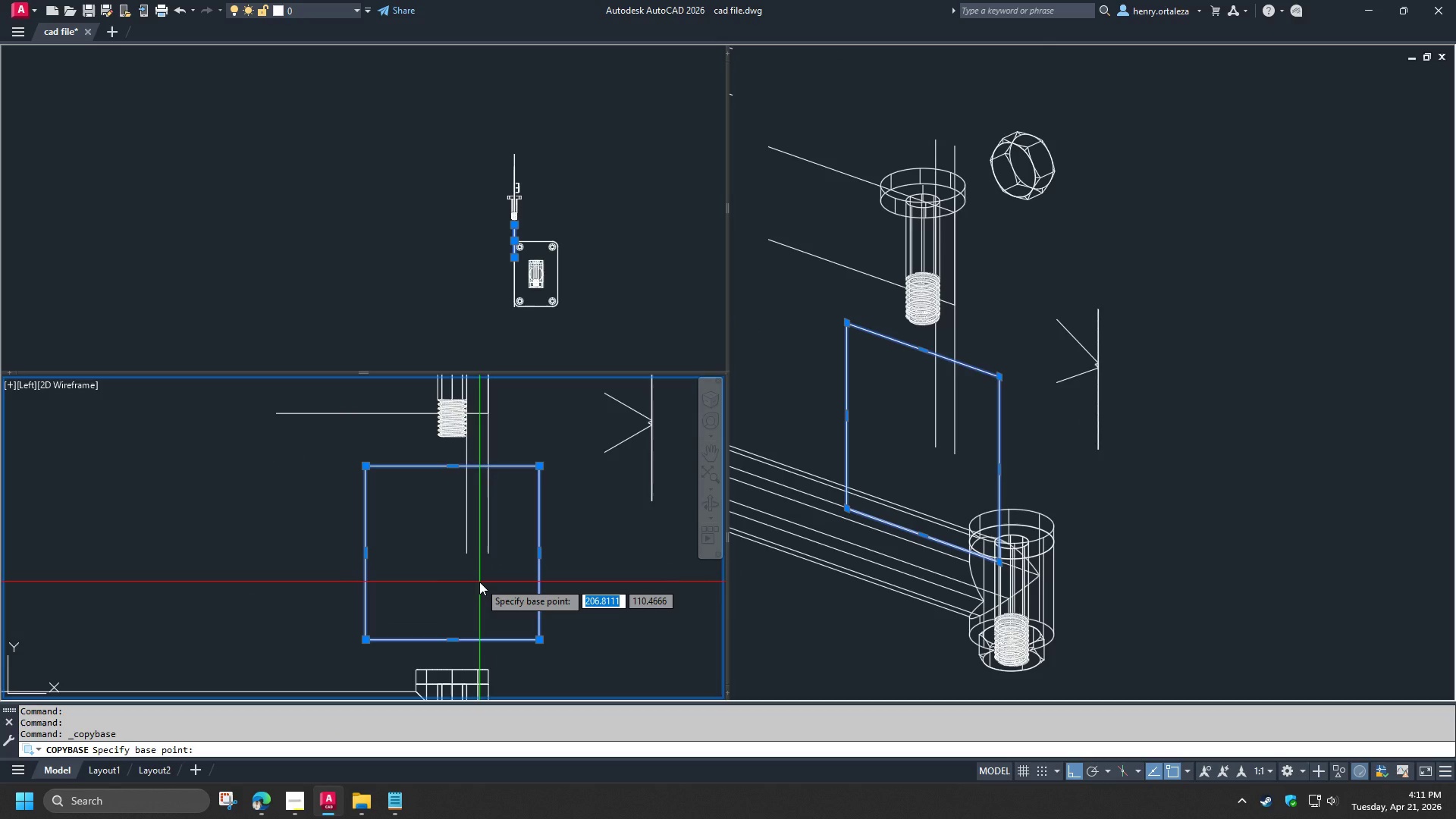 
key(Shift+ShiftLeft)
 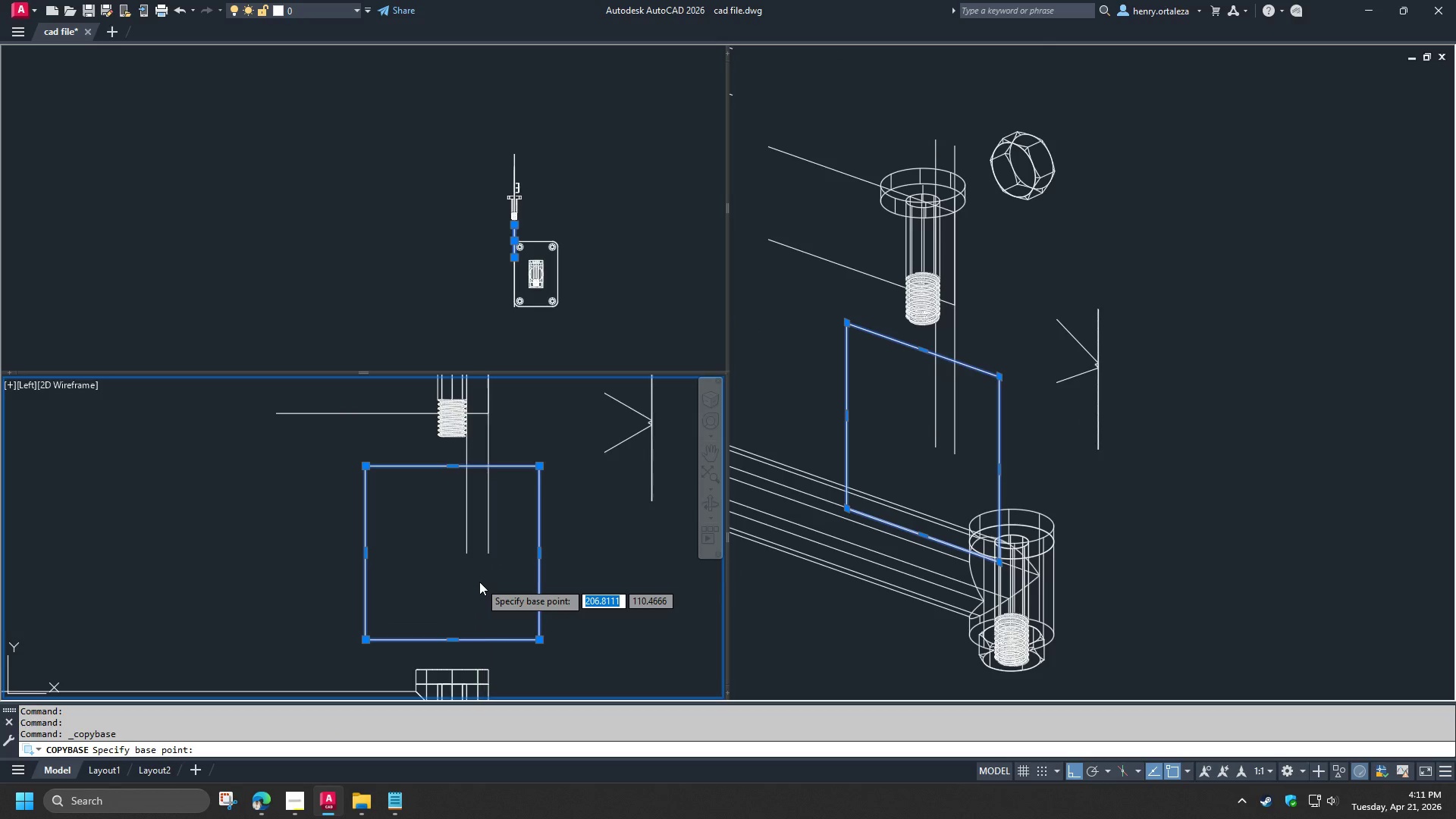 
right_click([479, 582])
 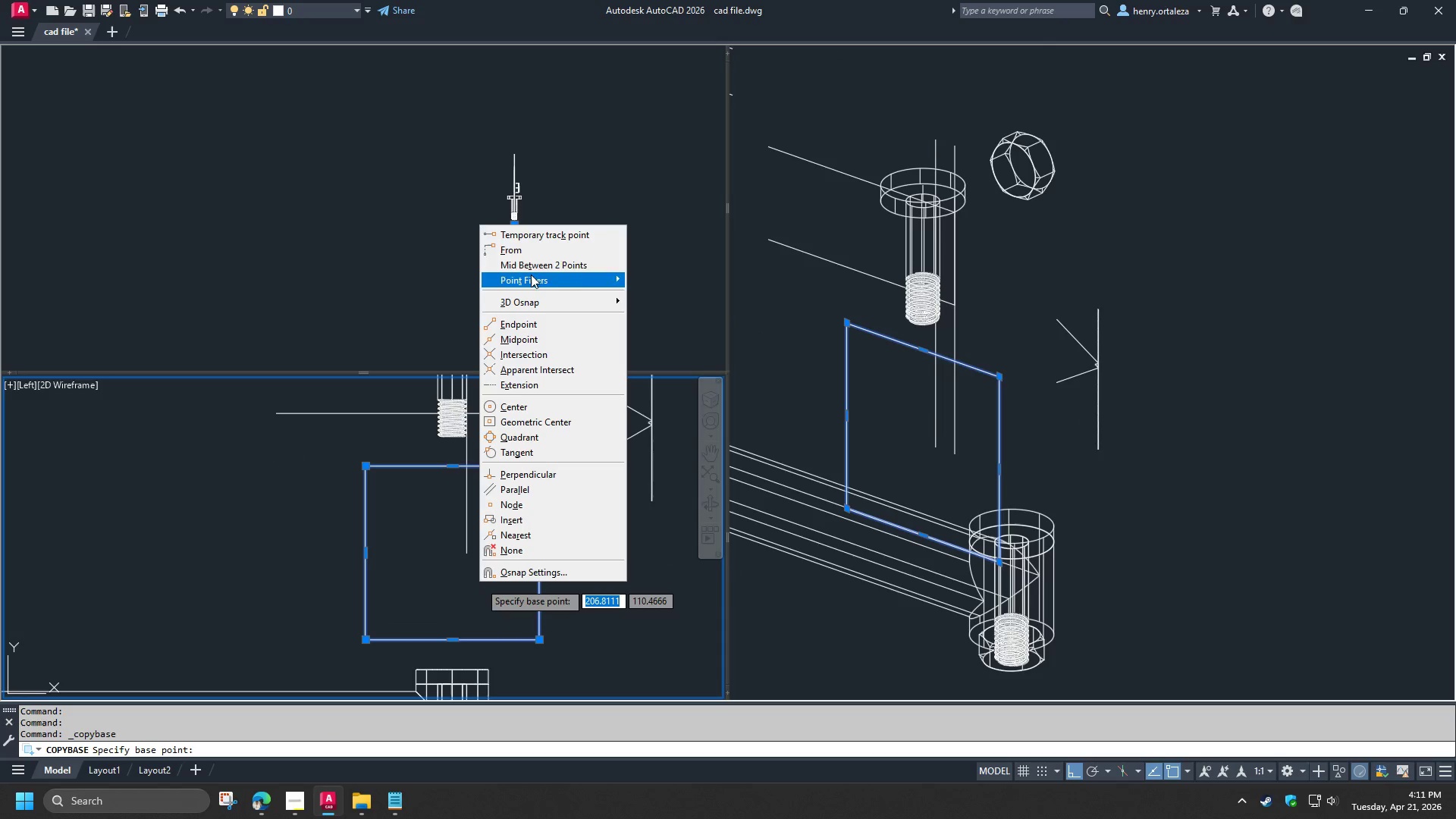 
left_click([532, 270])
 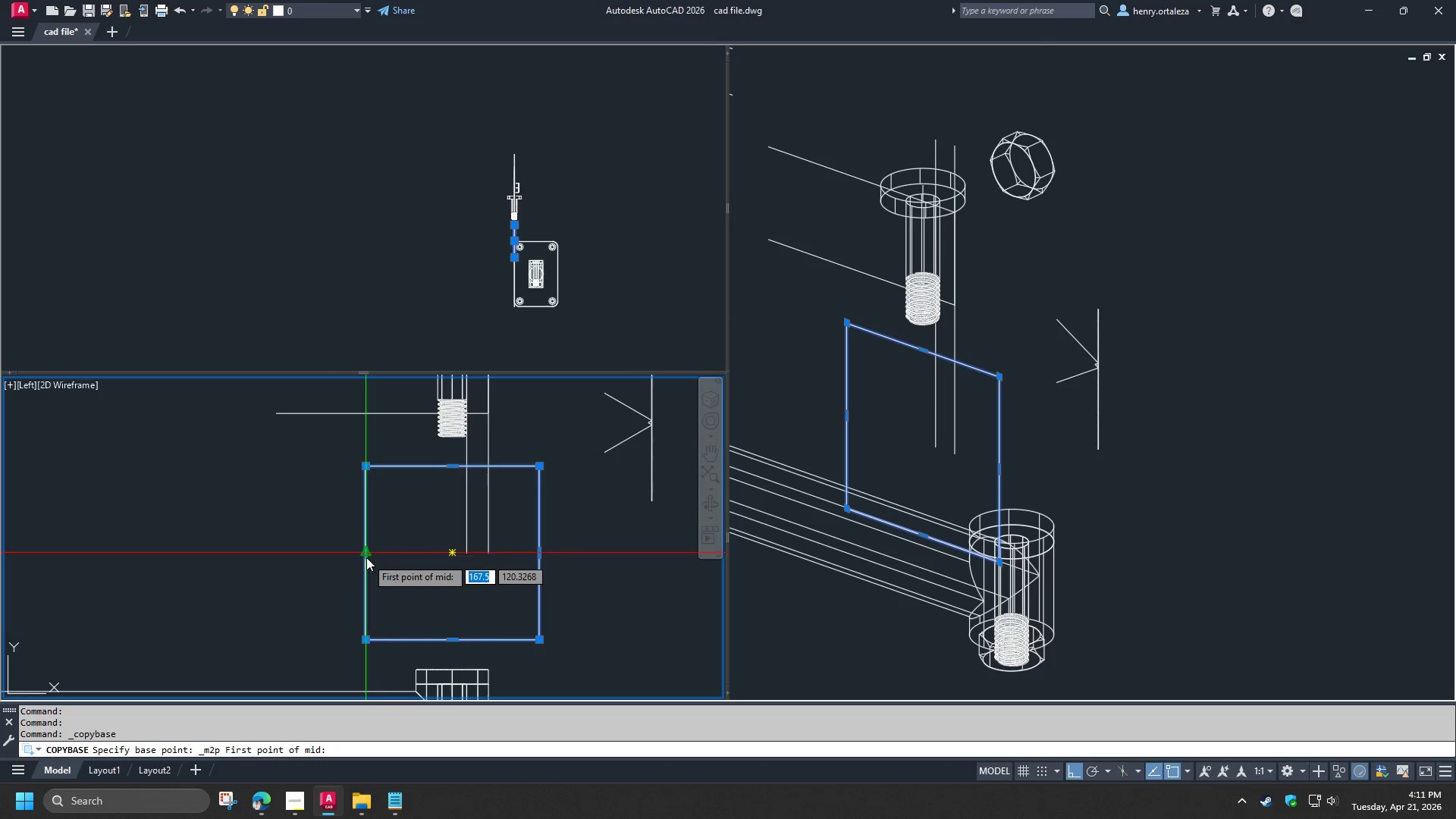 
left_click([366, 557])
 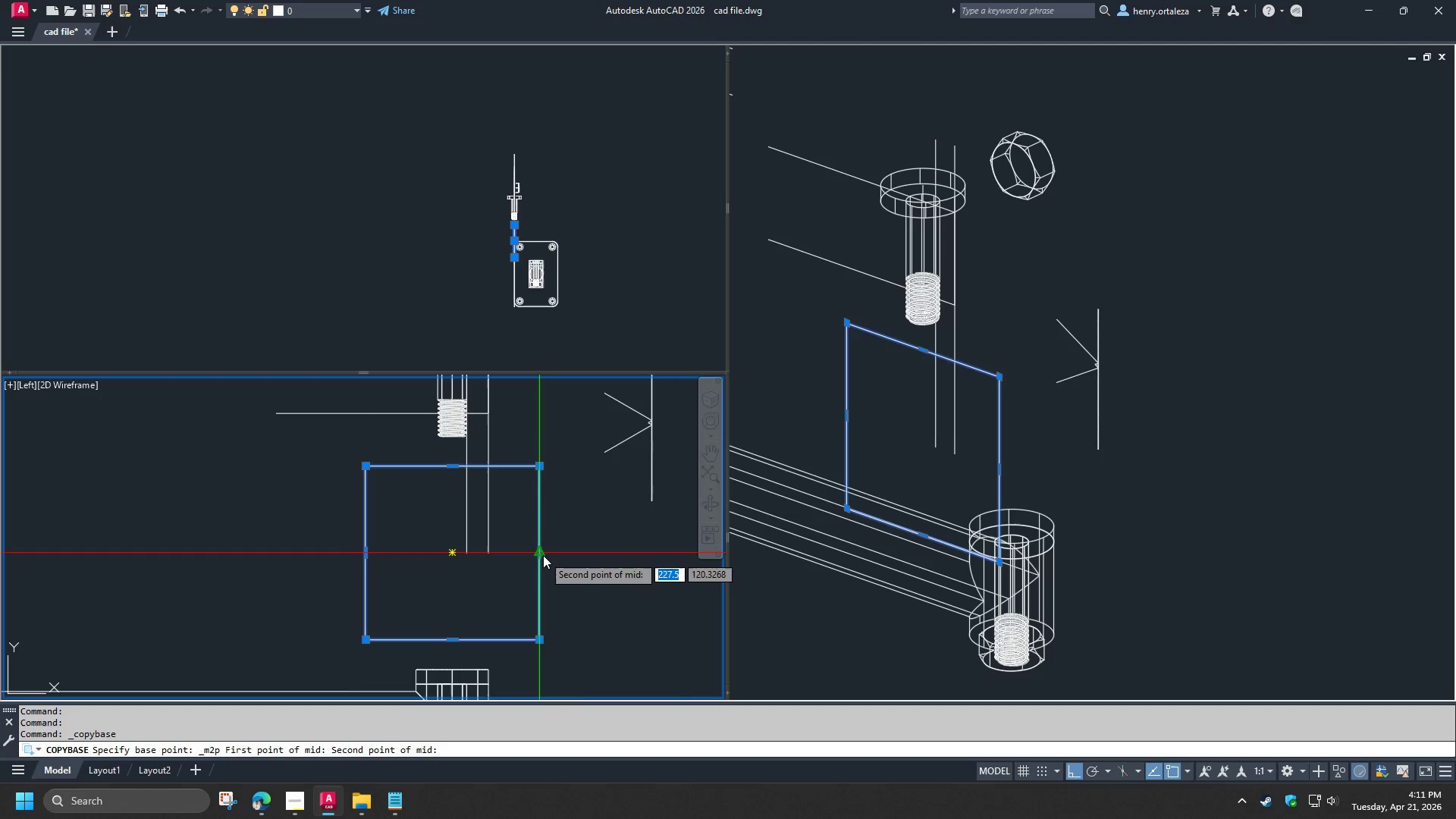 
left_click([543, 555])
 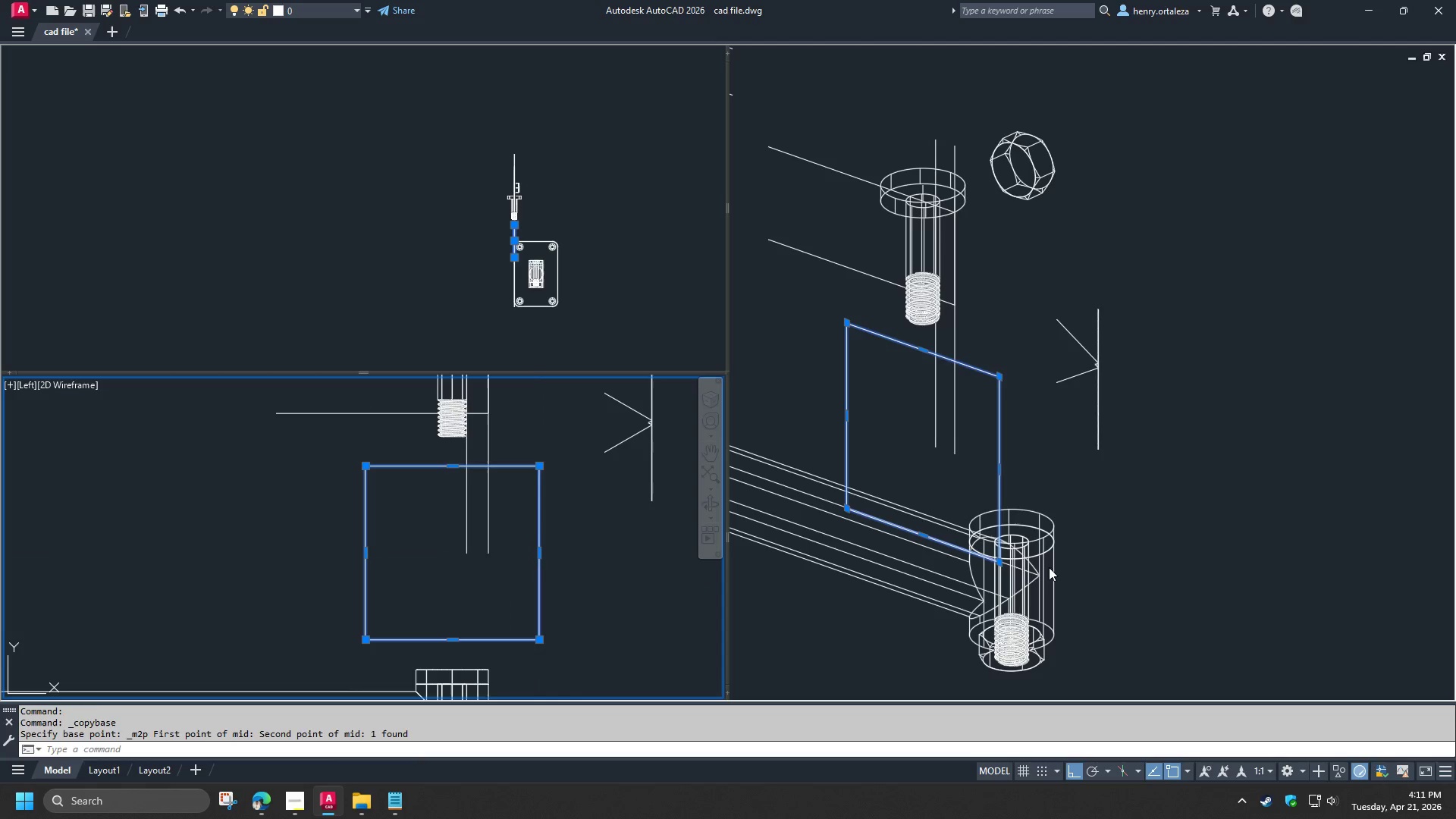 
key(Escape)
 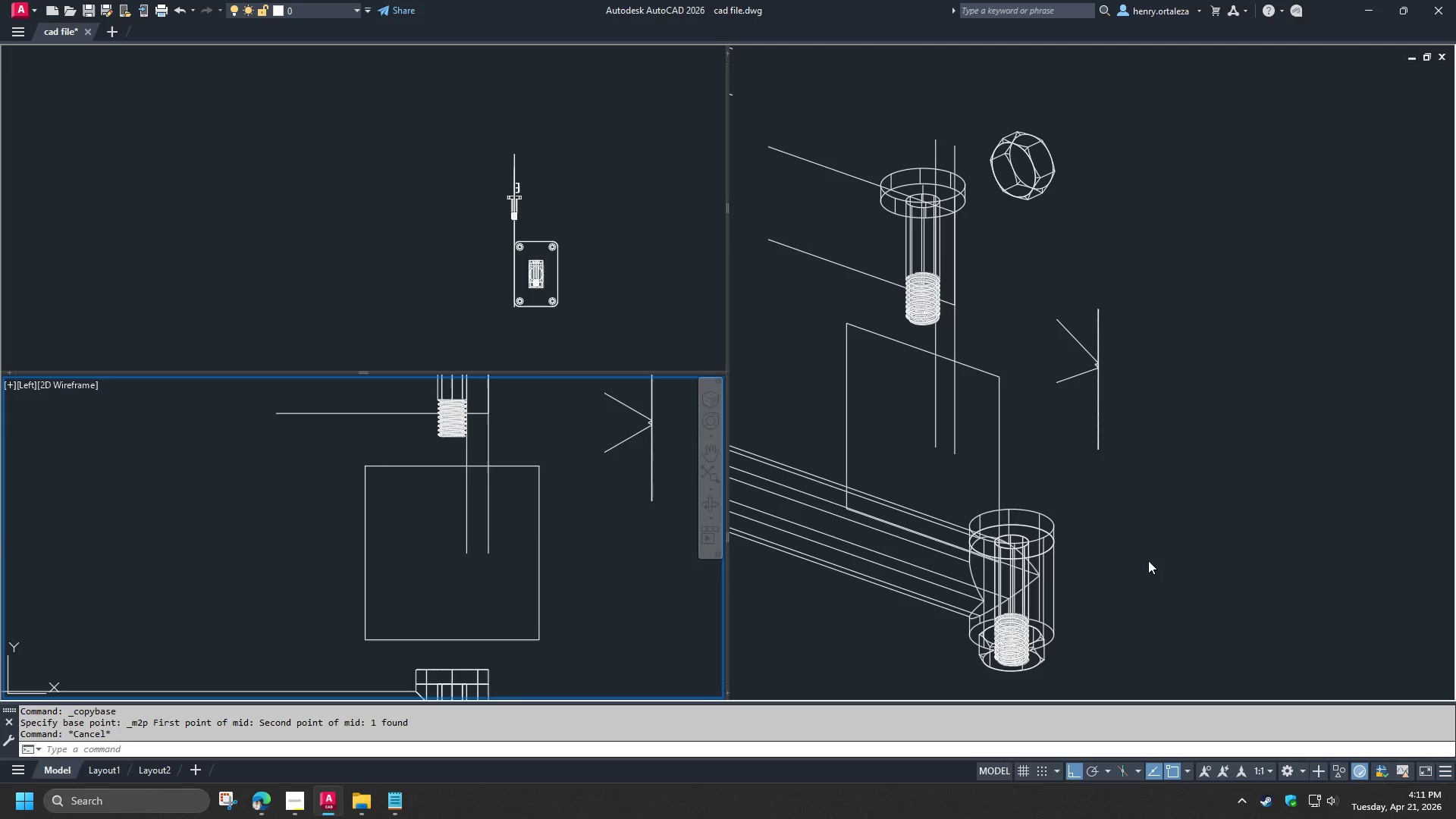 
left_click([1167, 560])
 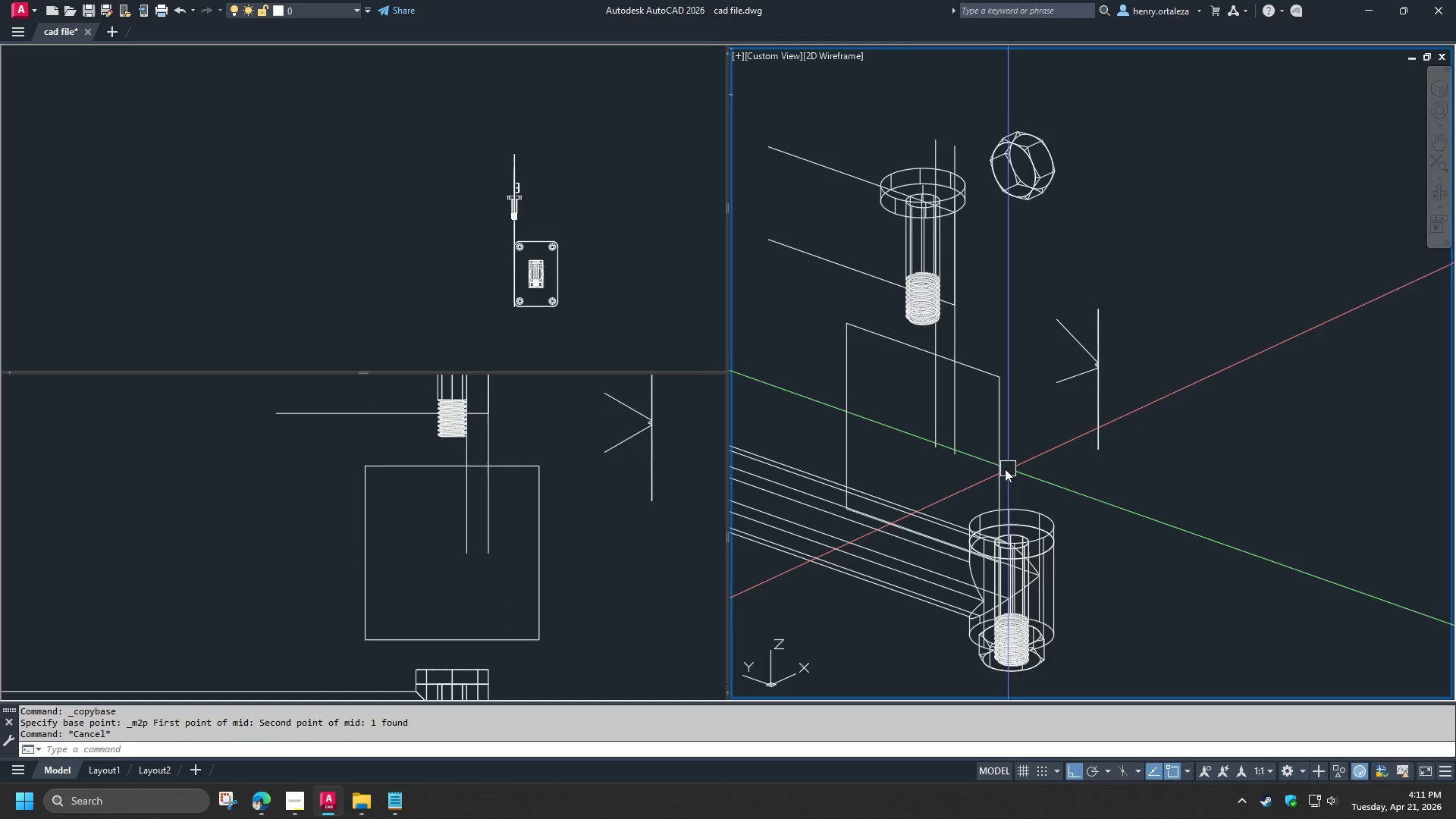 
left_click([997, 469])
 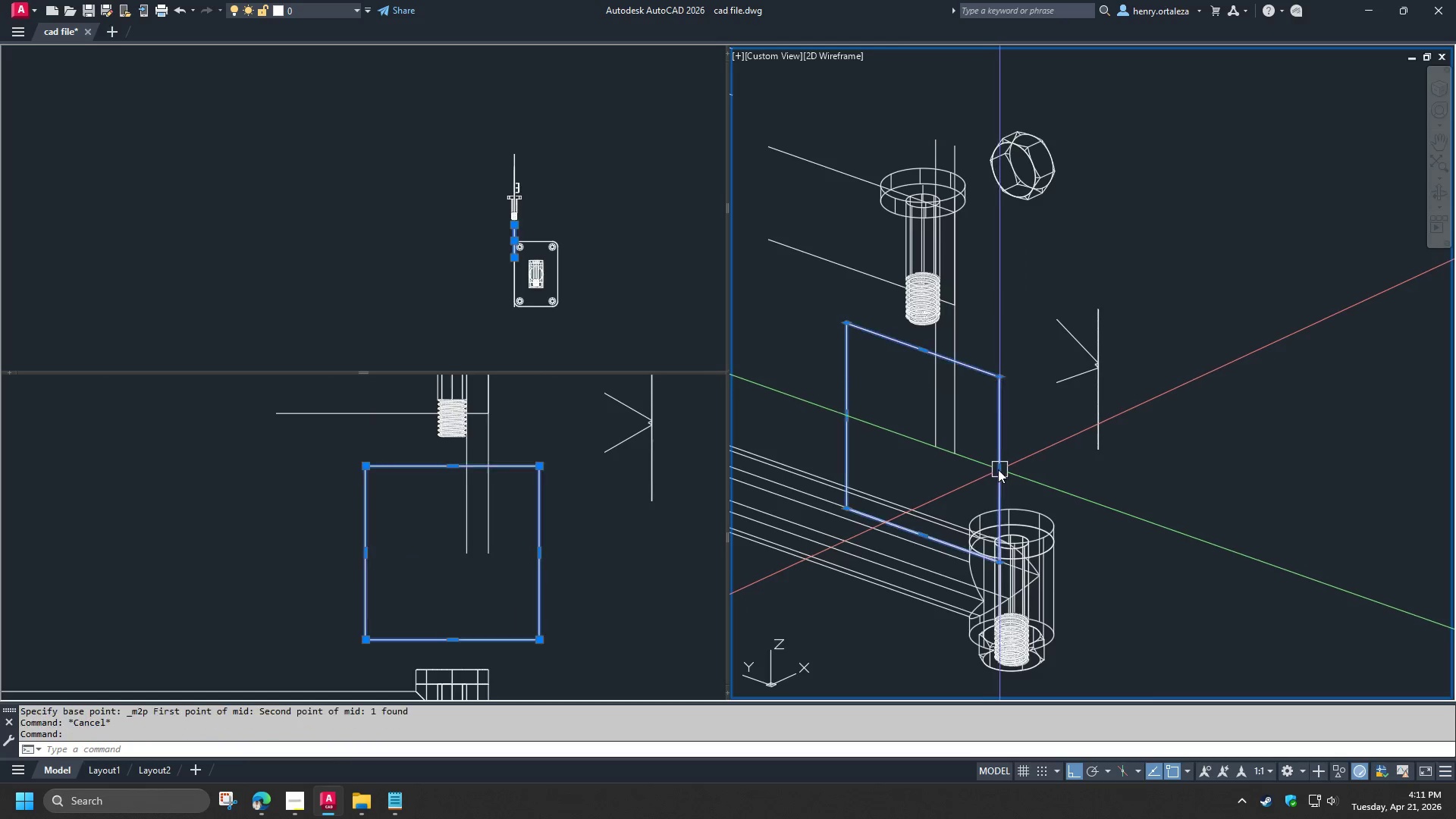 
key(E)
 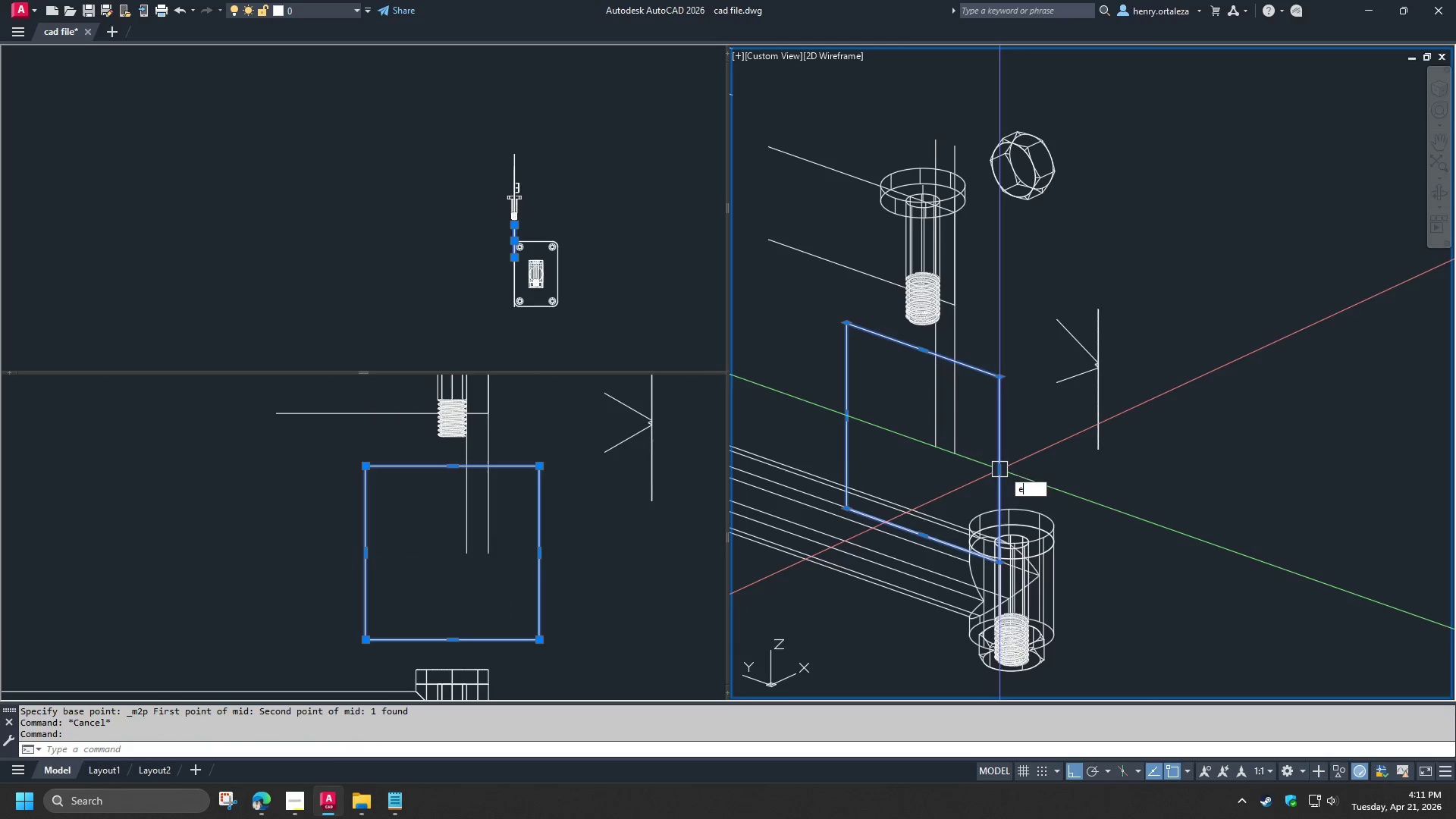 
key(Space)
 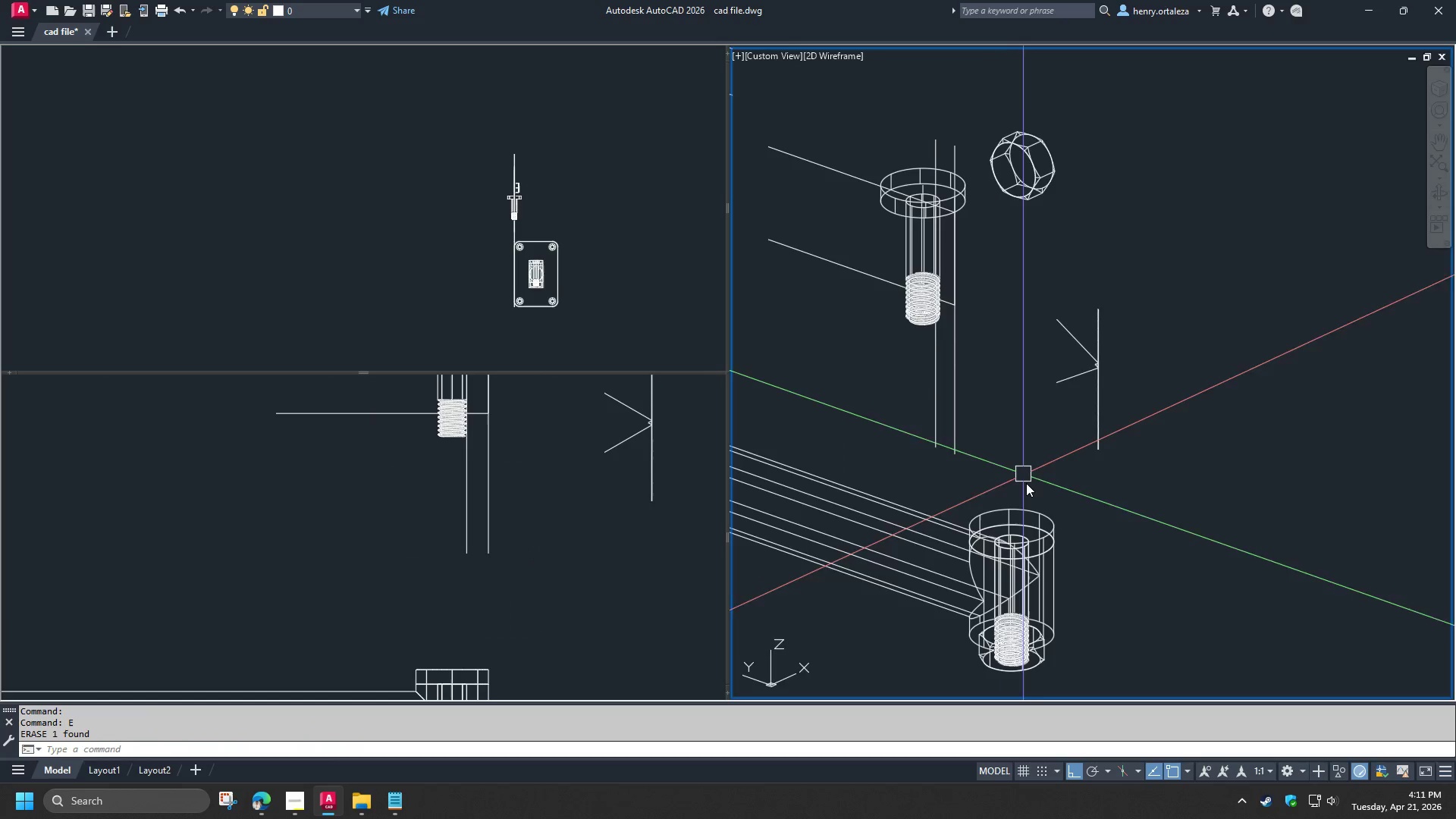 
scroll: coordinate [1026, 484], scroll_direction: up, amount: 2.0
 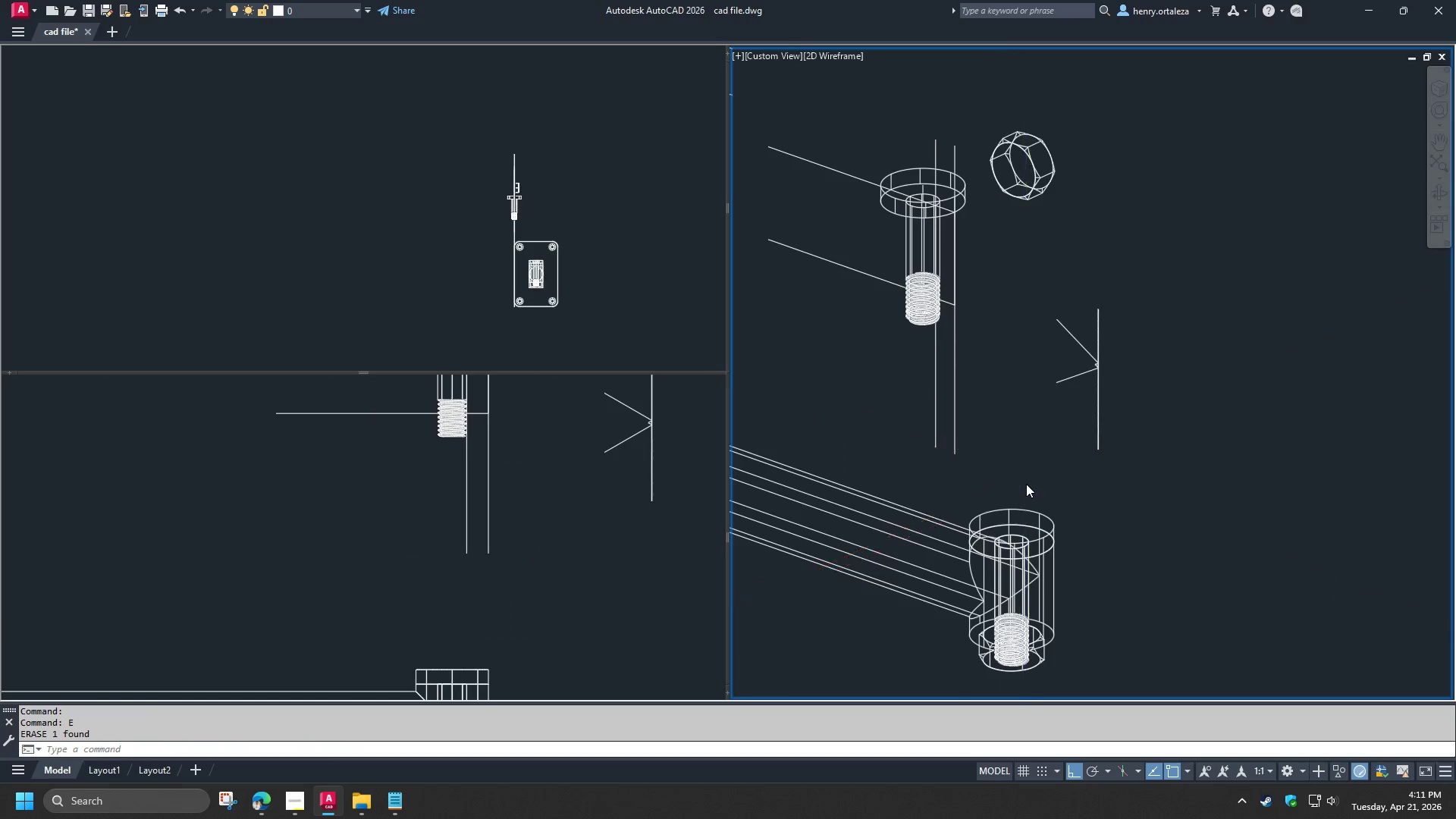 
key(Control+V)
 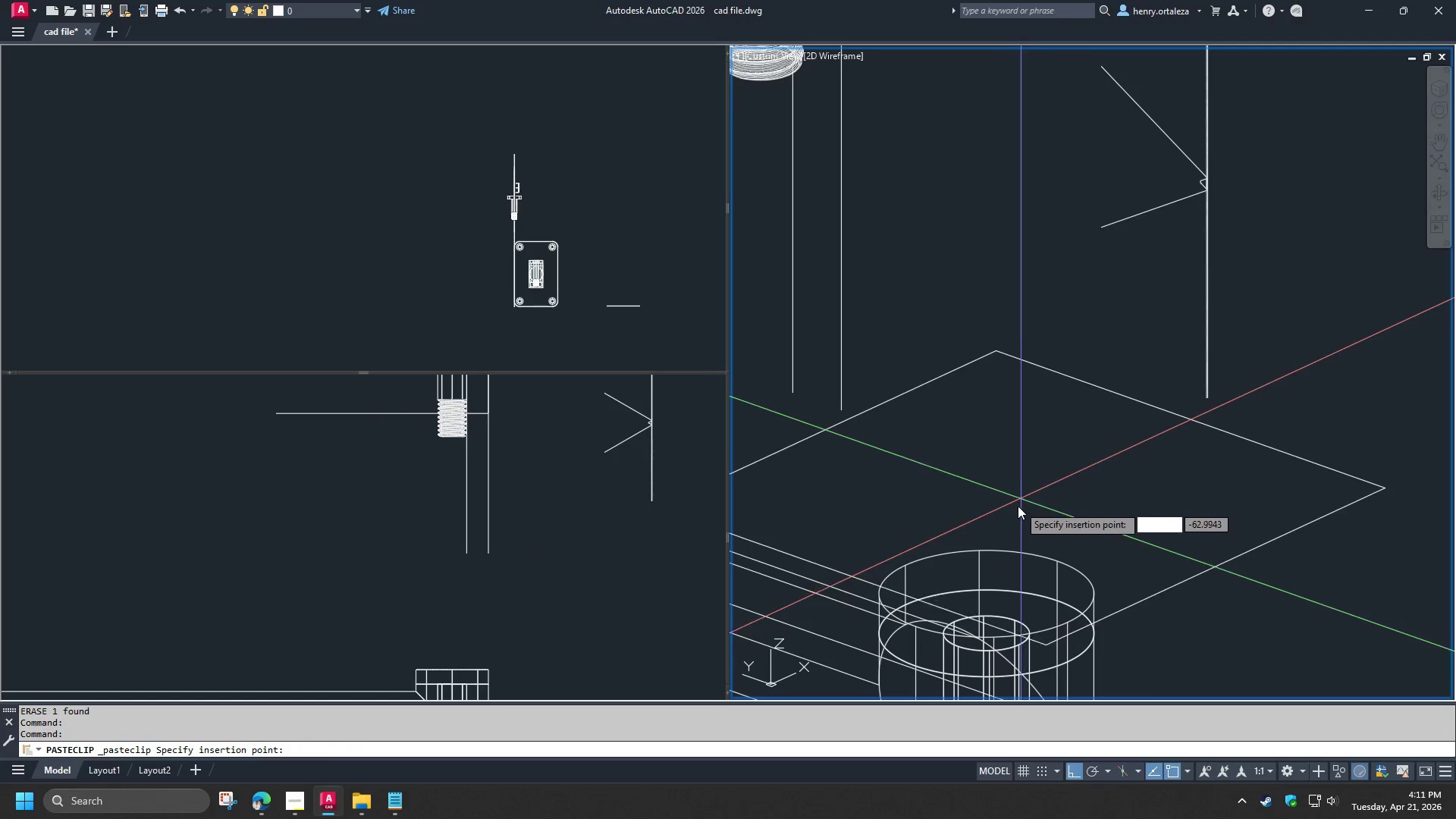 
type(cen )
 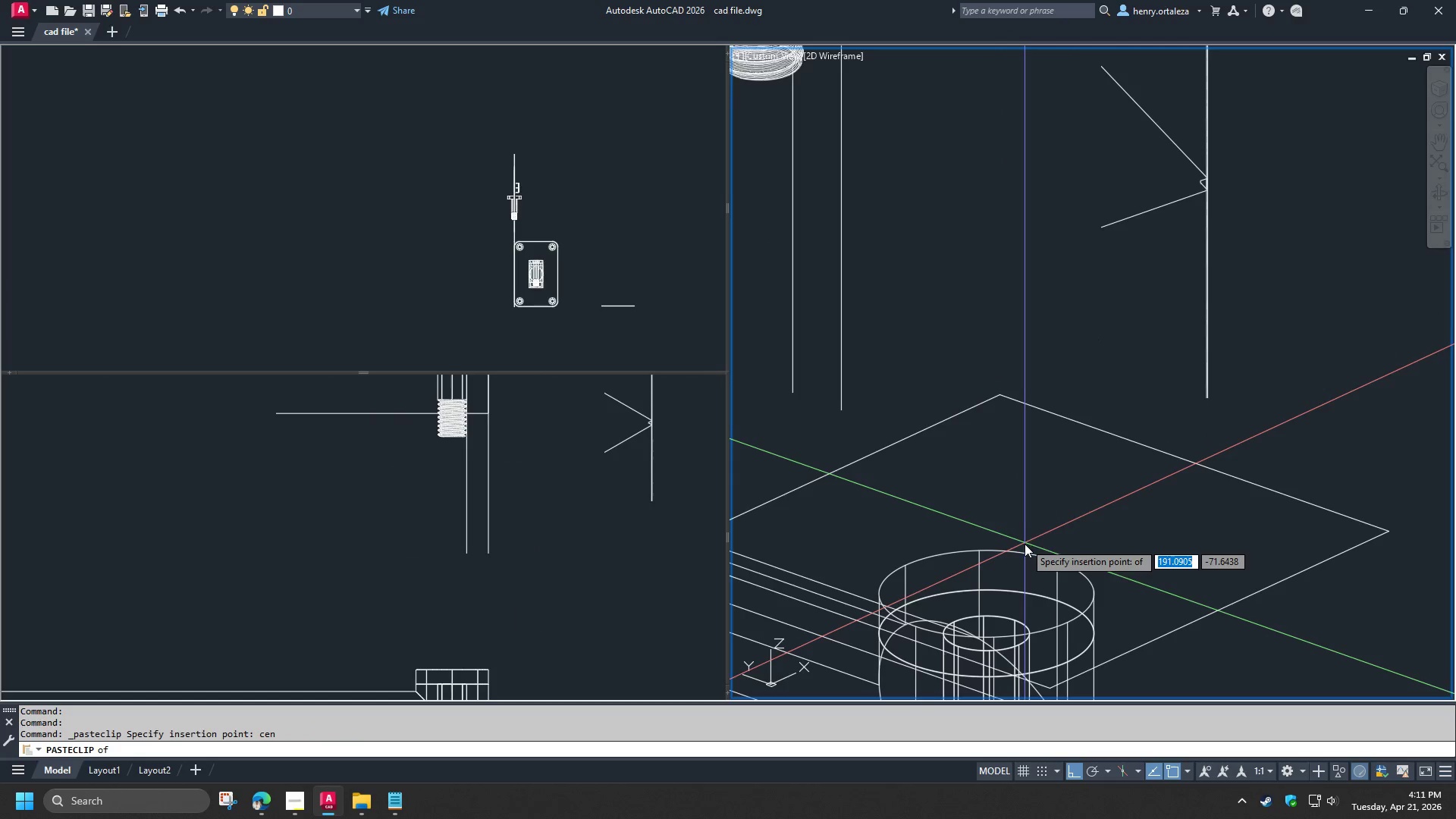 
left_click([1025, 544])
 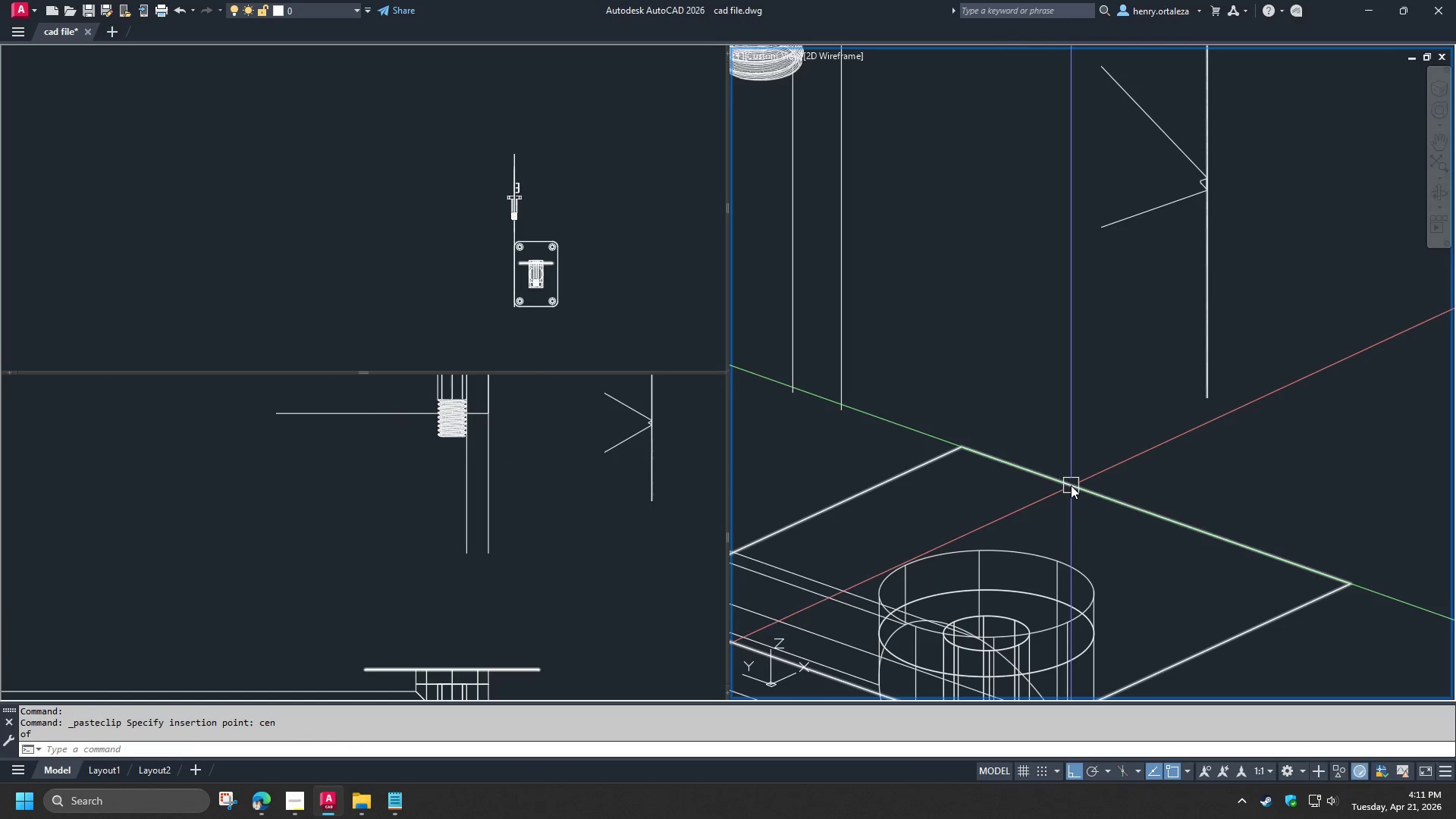 
key(E)
 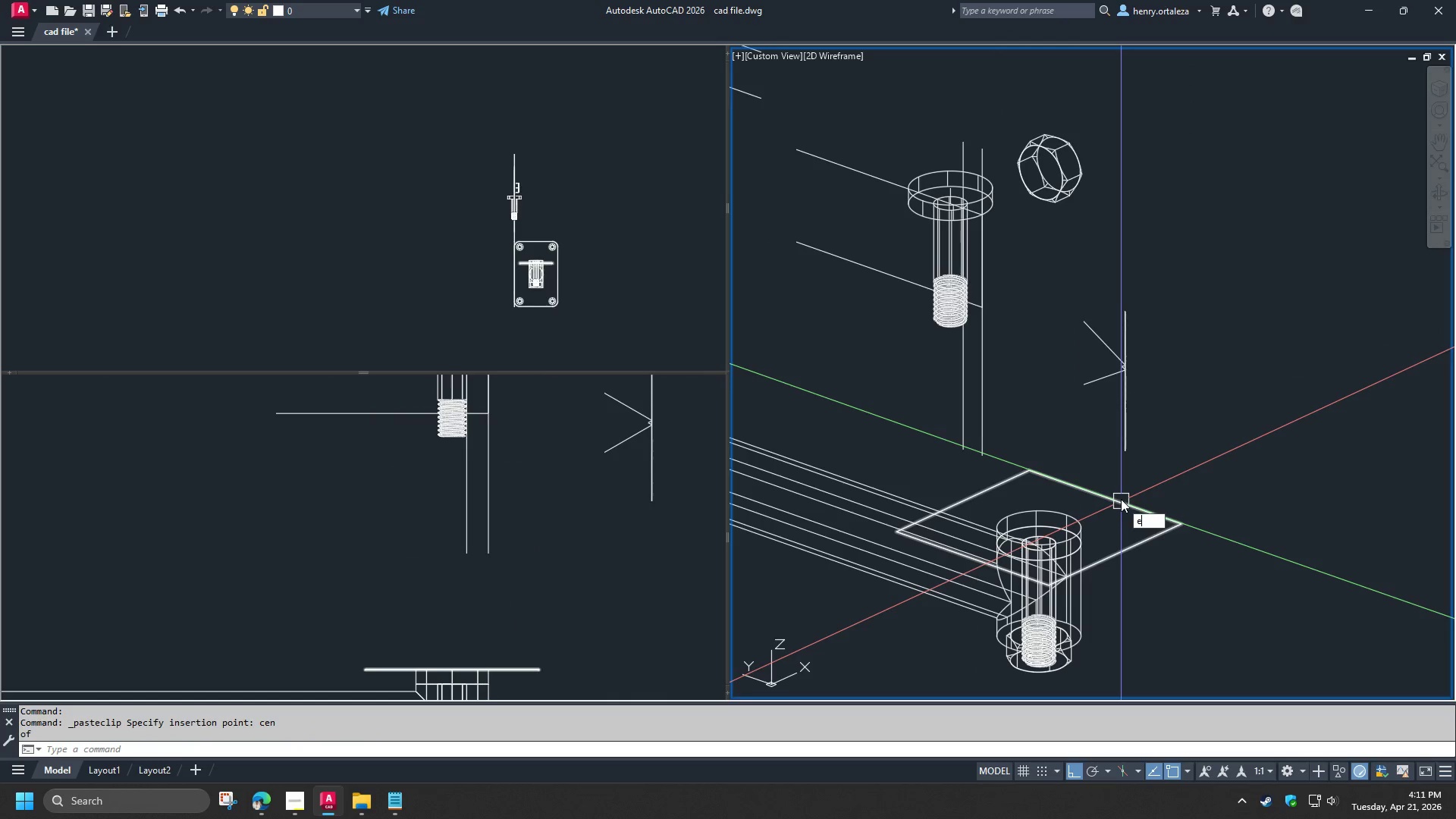 
scroll: coordinate [1072, 486], scroll_direction: down, amount: 2.0
 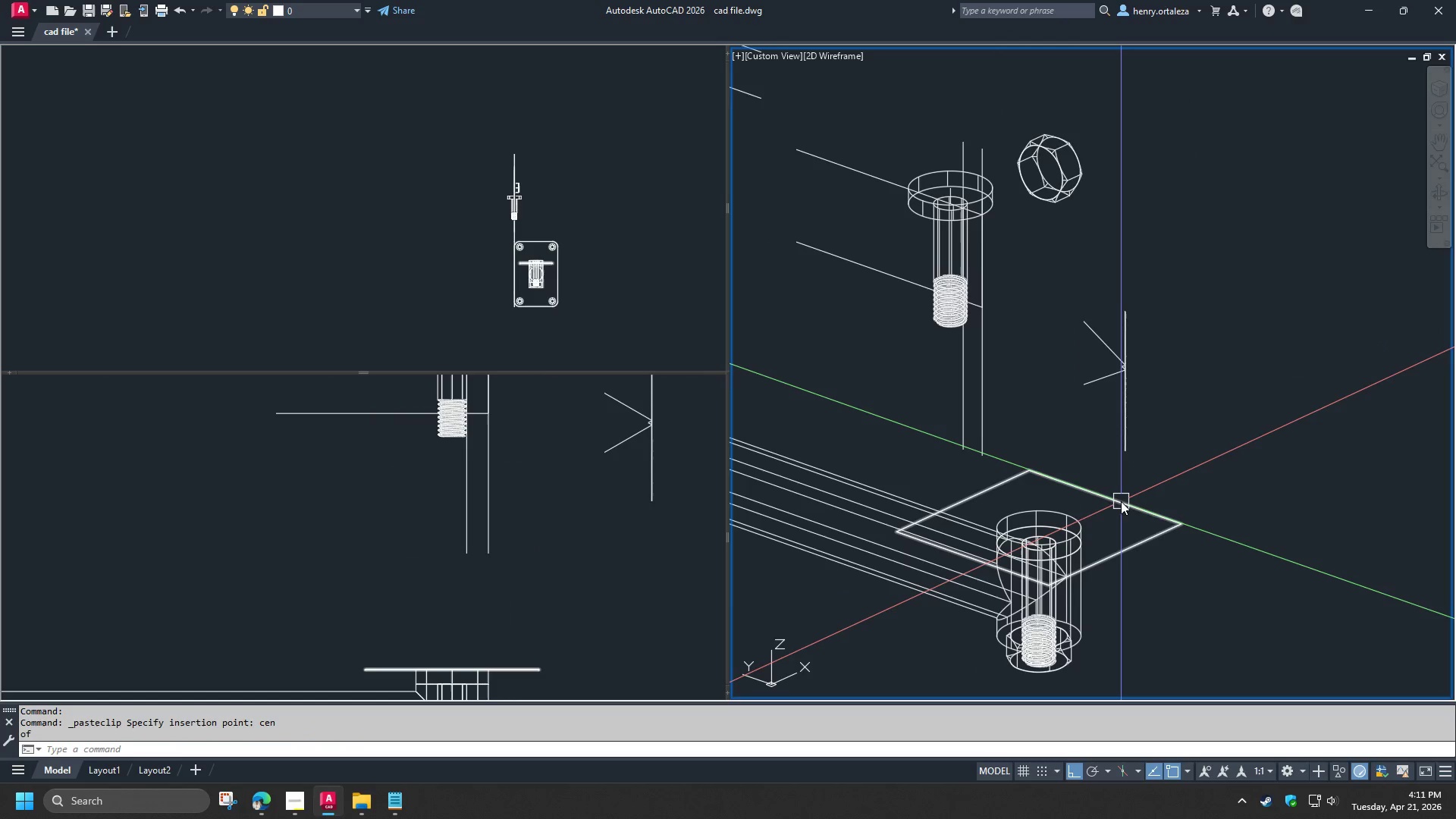 
type(xt )
 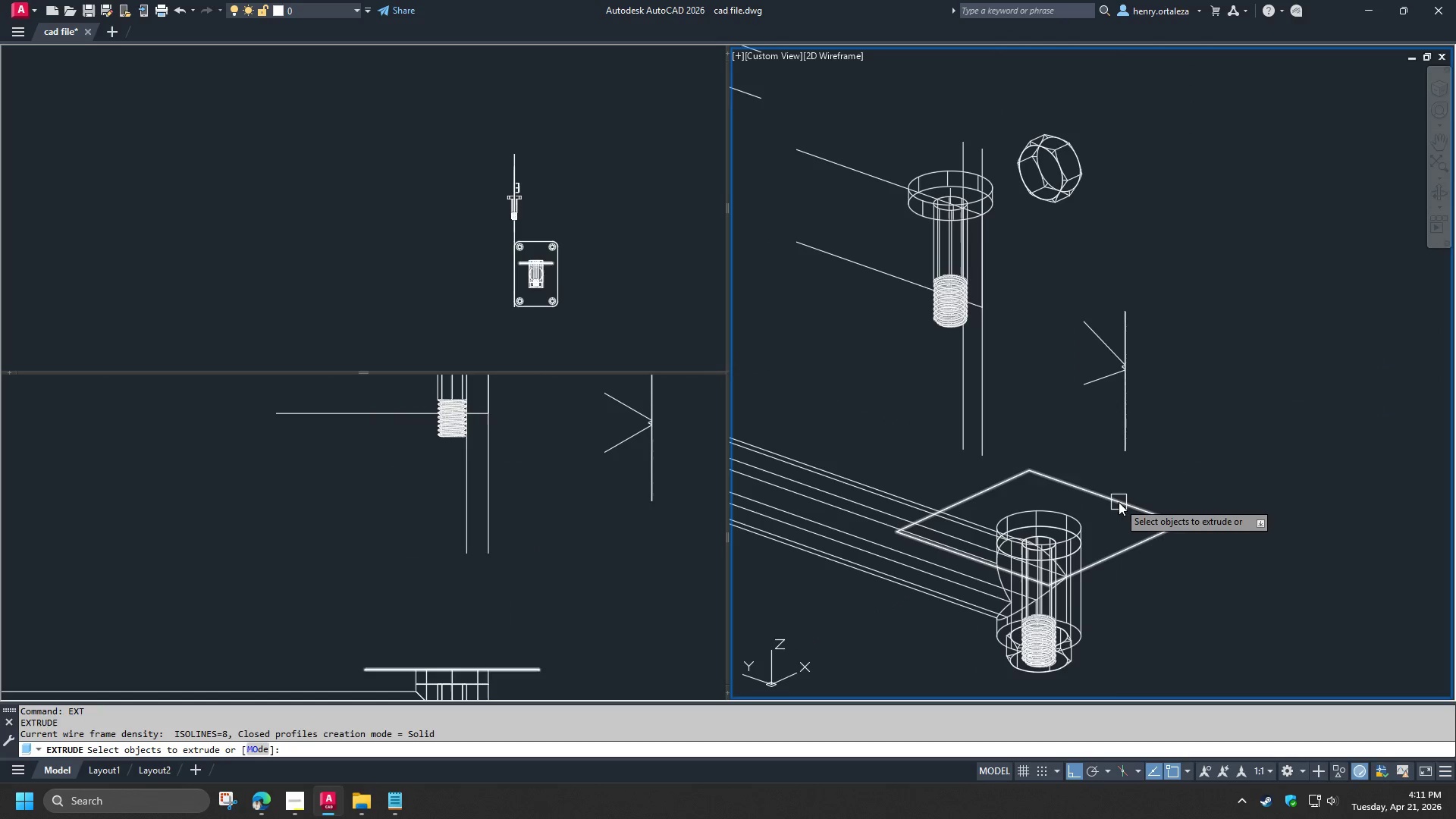 
left_click([1119, 502])
 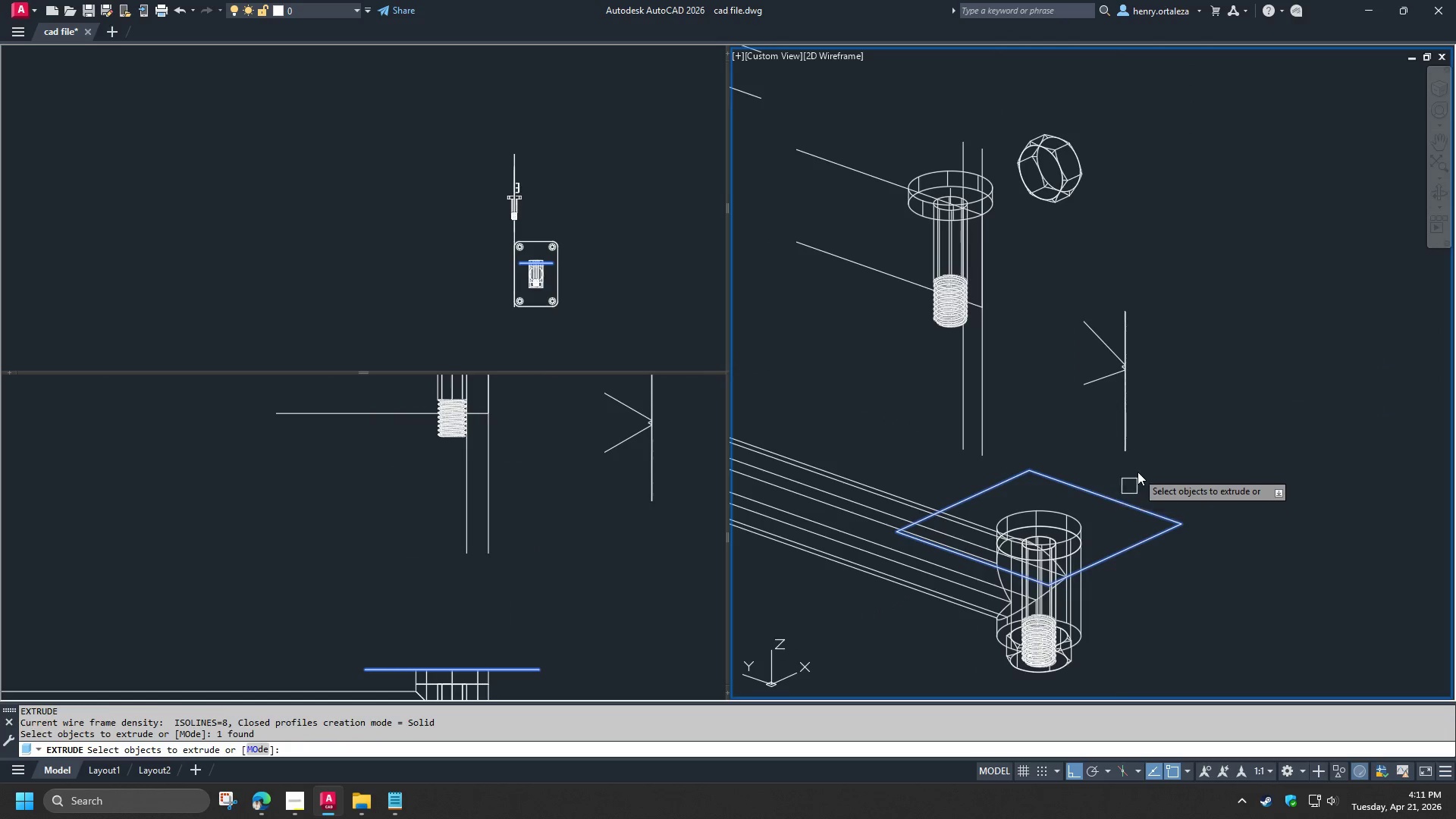 
key(Space)
 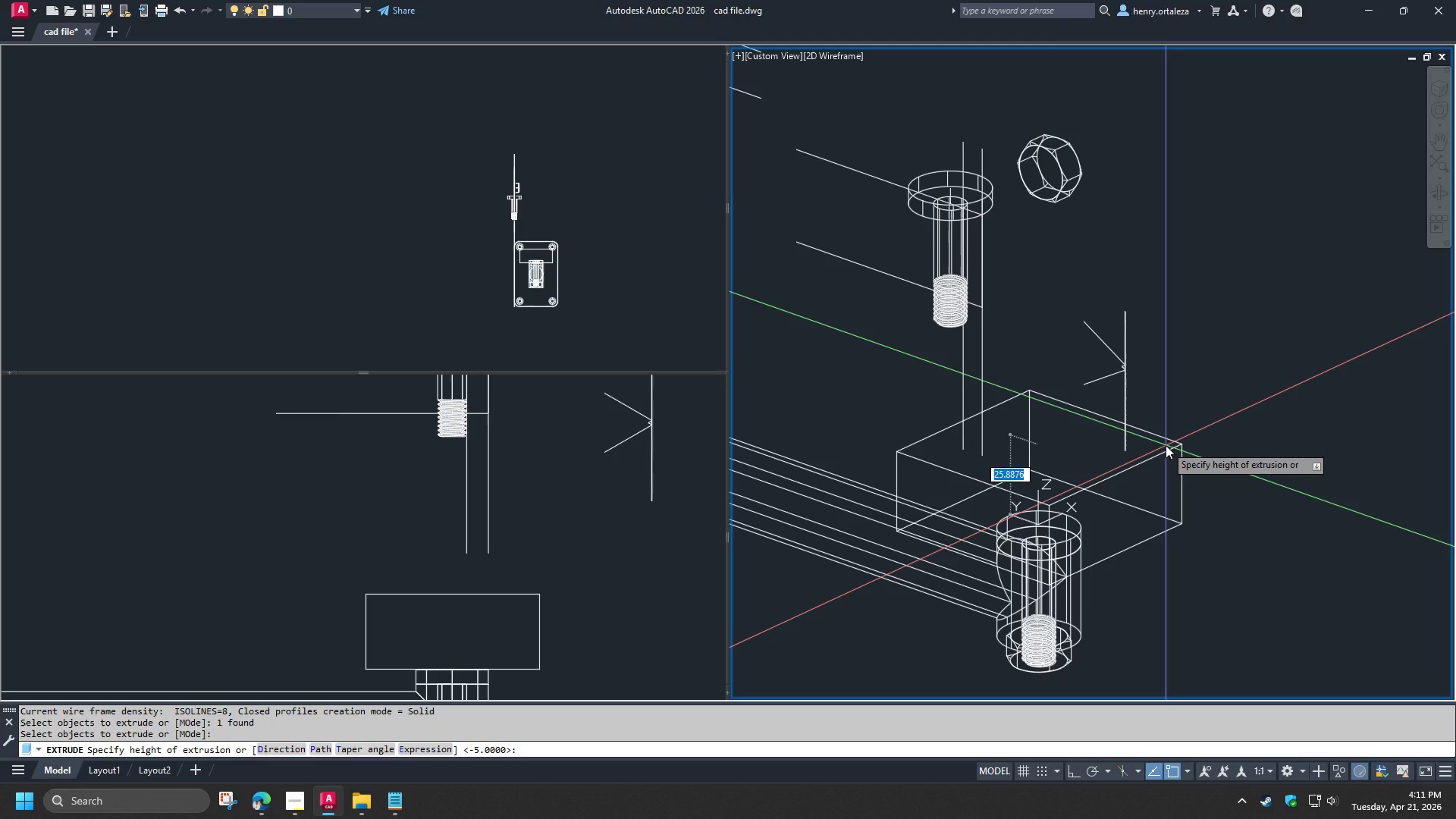 
key(5)
 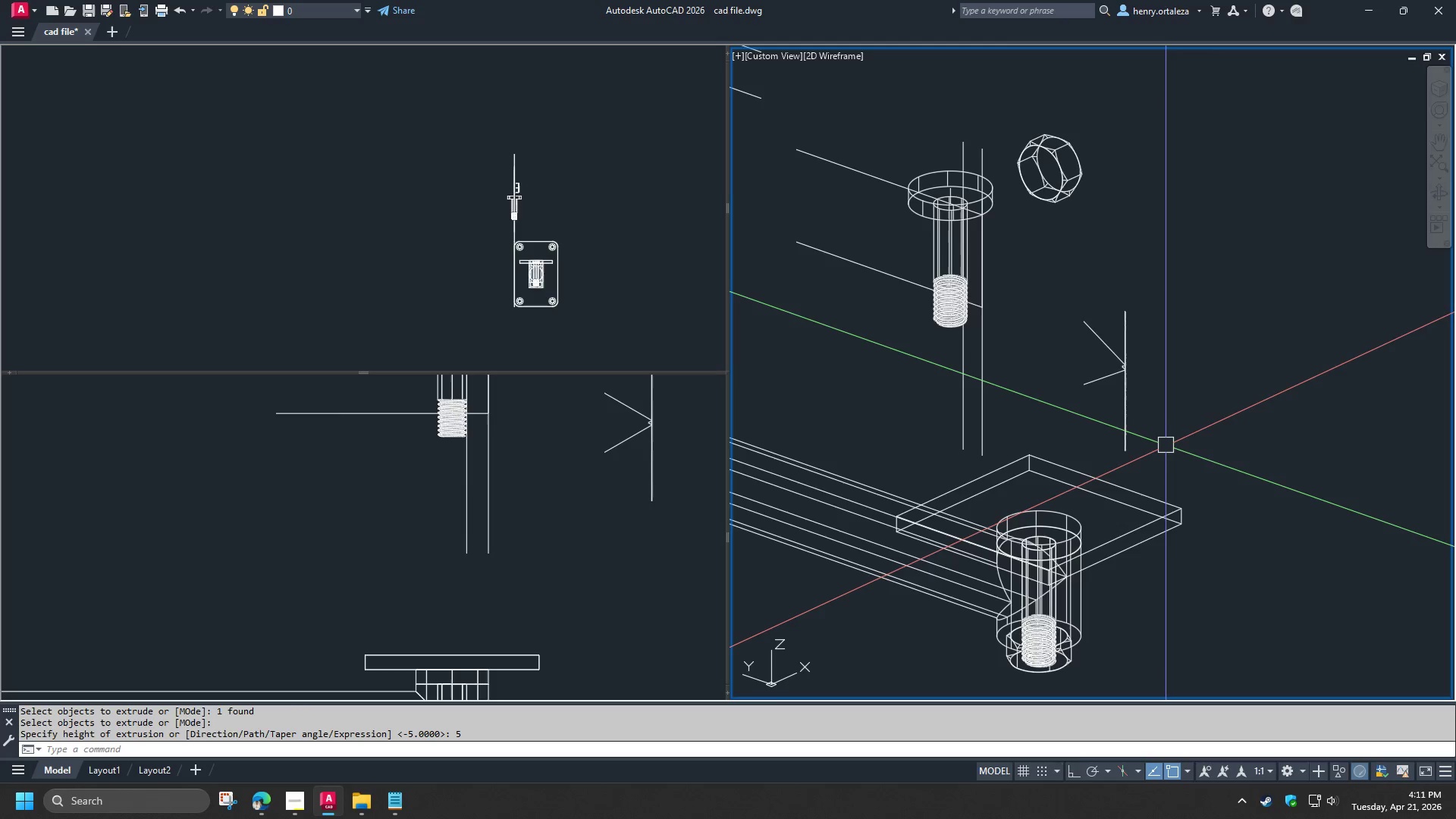 
key(Space)
 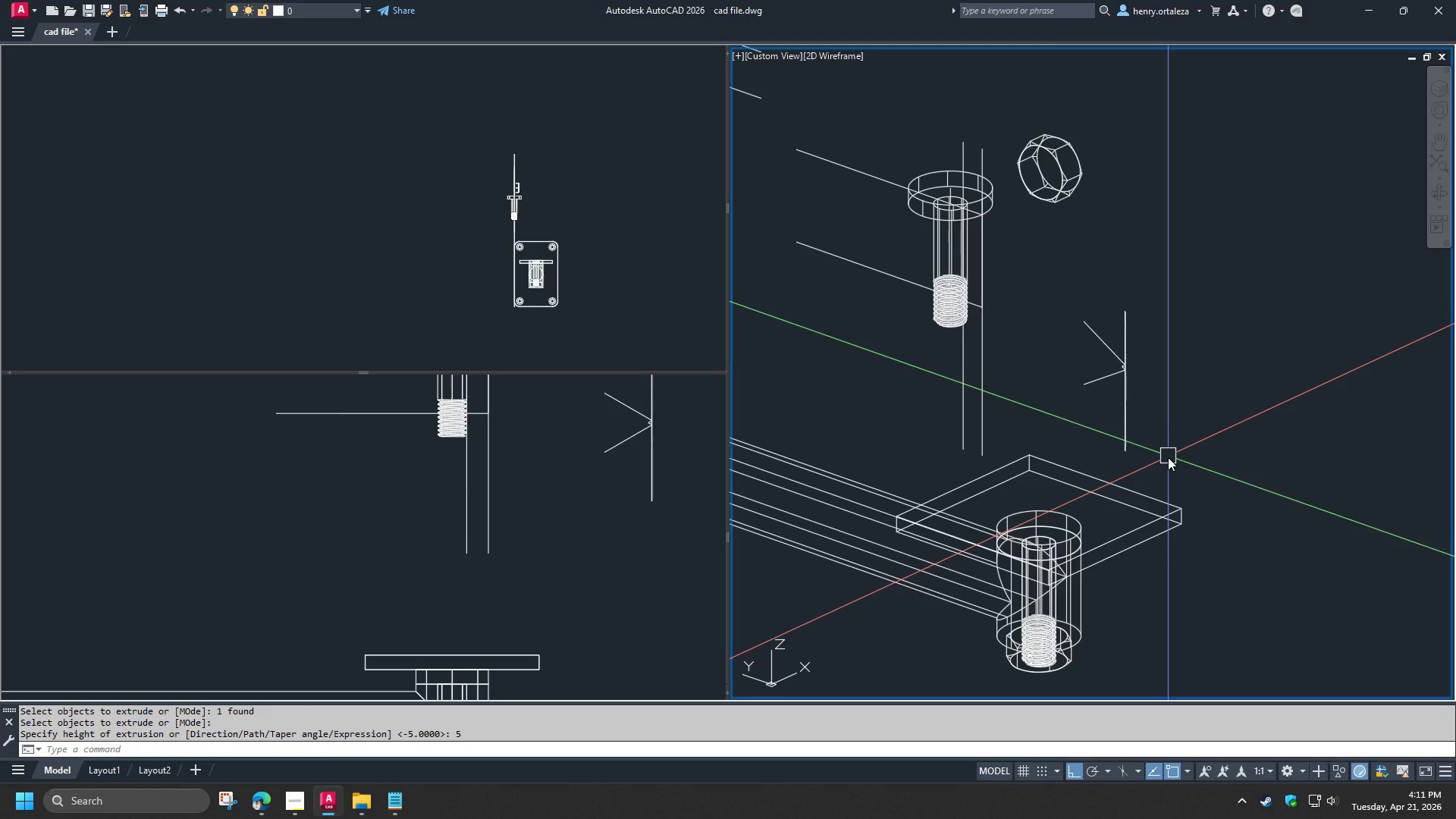 
scroll: coordinate [1168, 460], scroll_direction: up, amount: 1.0
 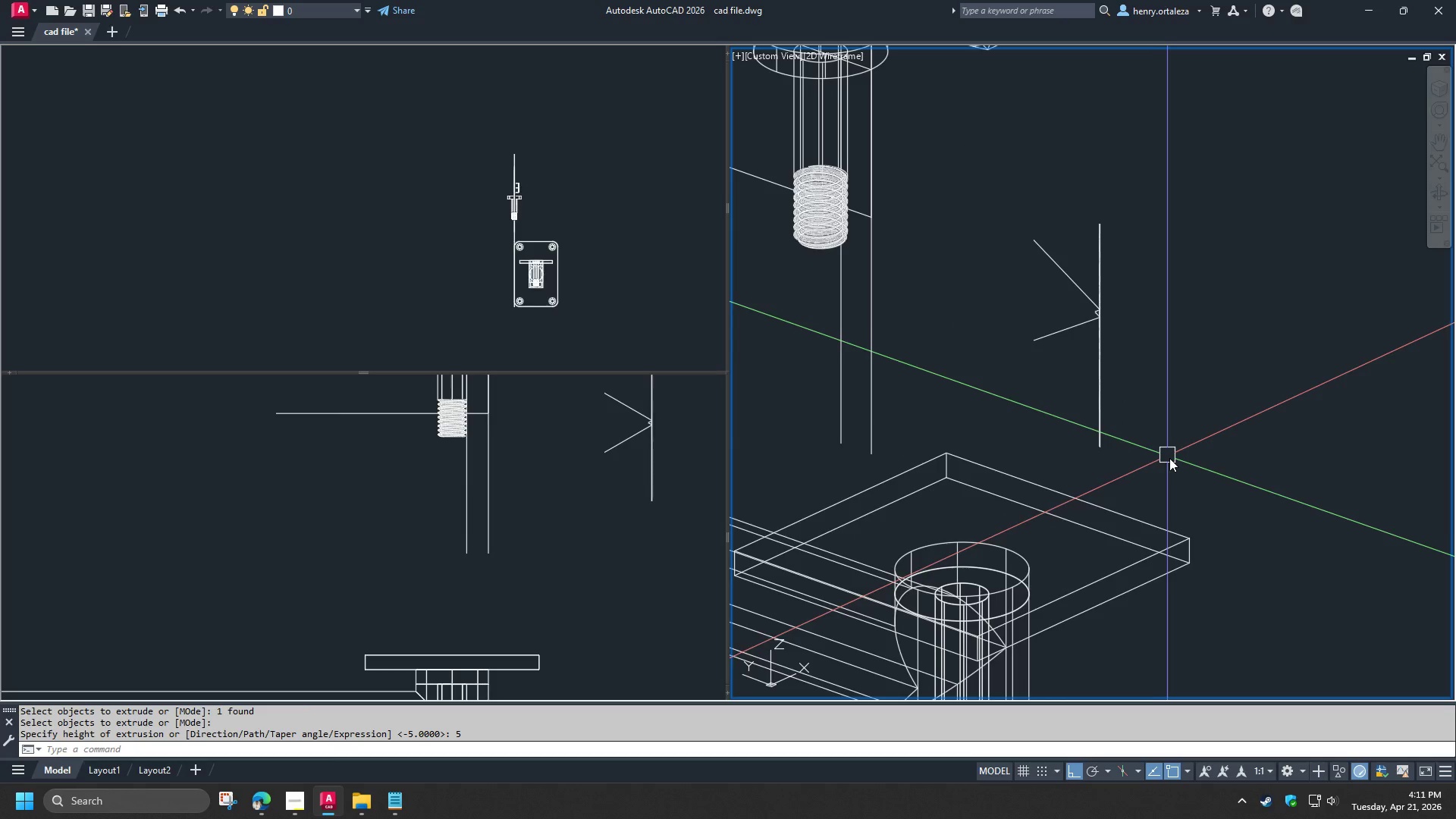 
hold_key(key=ShiftLeft, duration=1.5)
 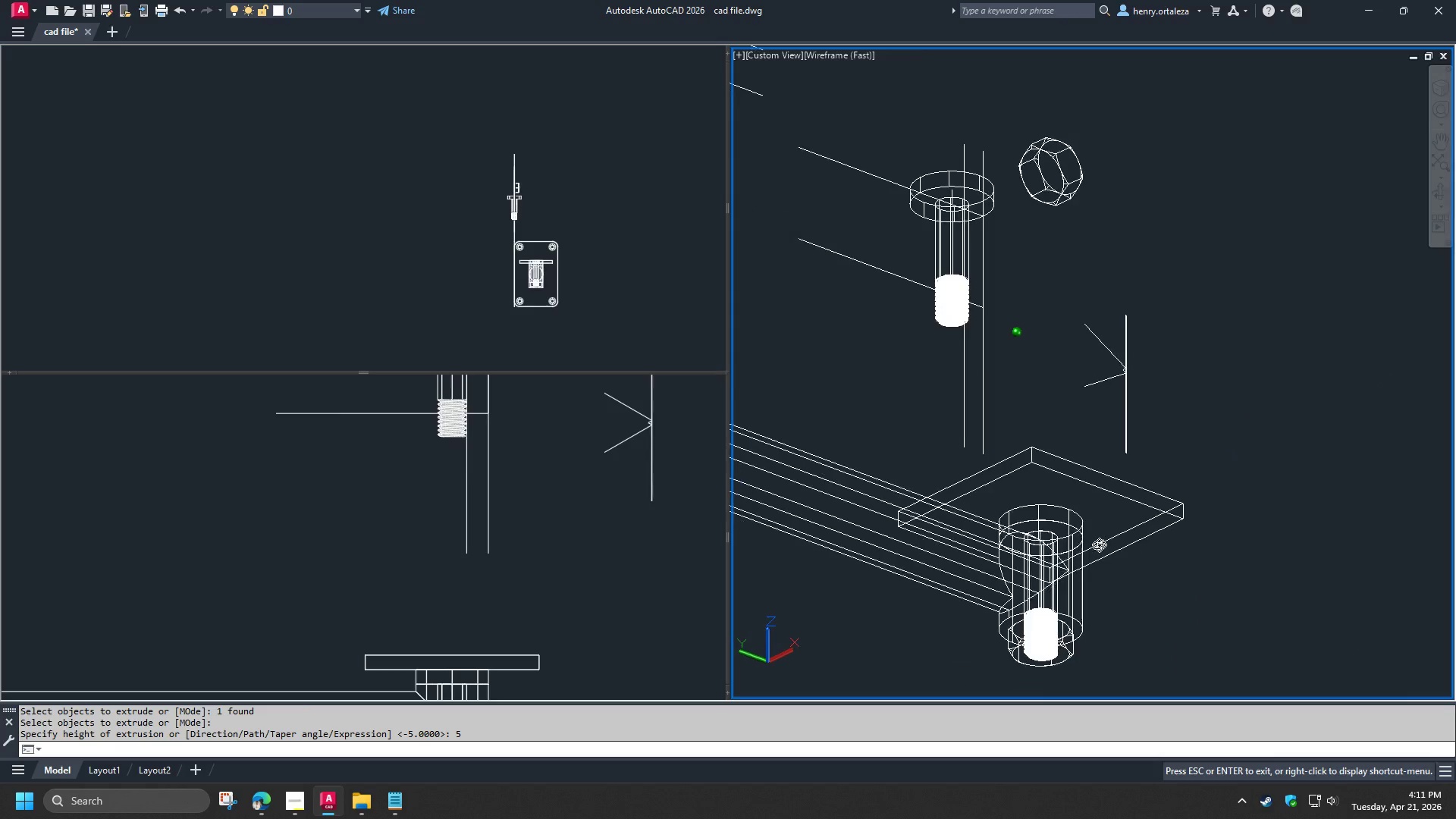 
scroll: coordinate [1170, 460], scroll_direction: down, amount: 1.0
 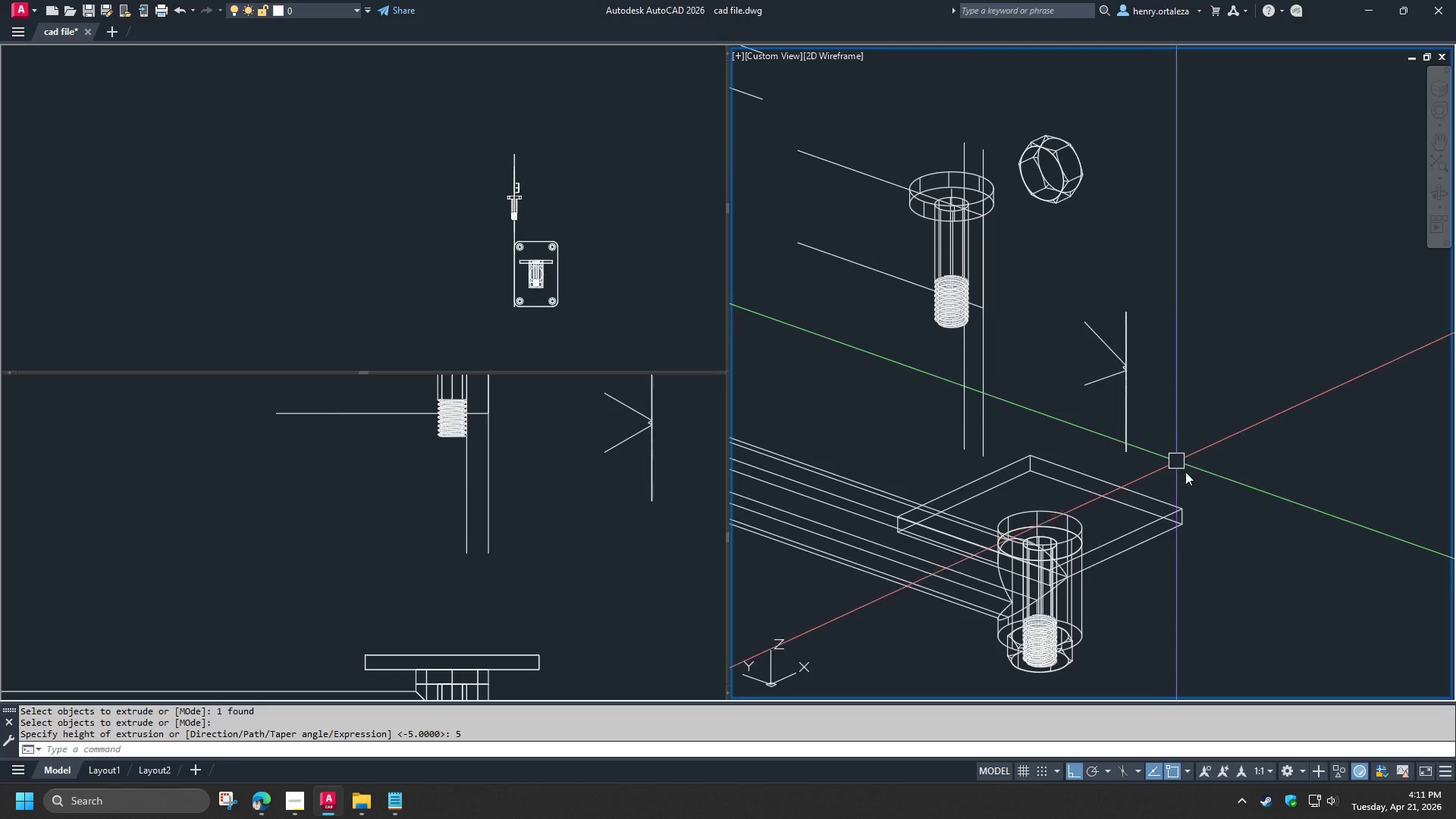 
type(uni )
 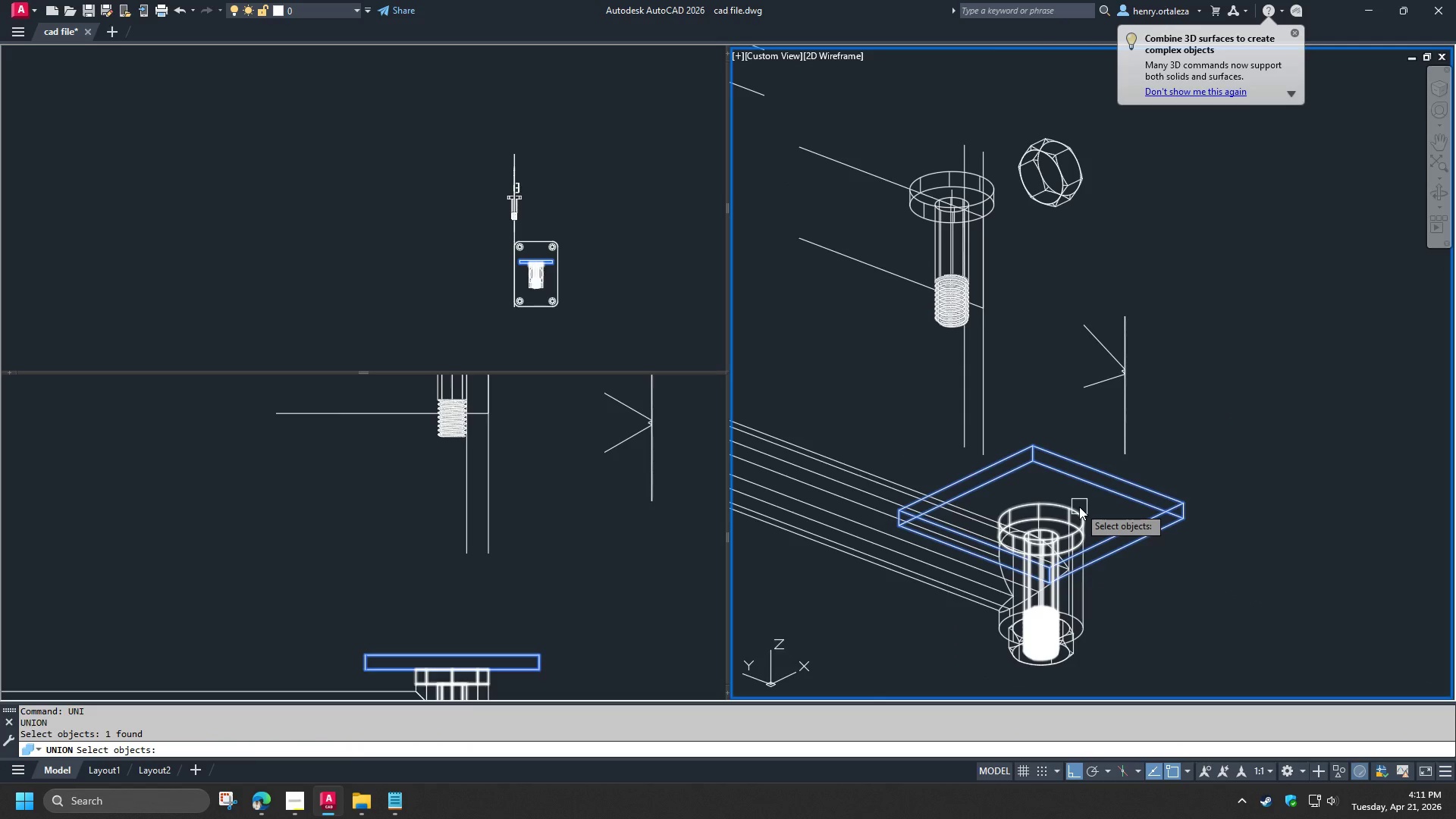 
left_click([1079, 507])
 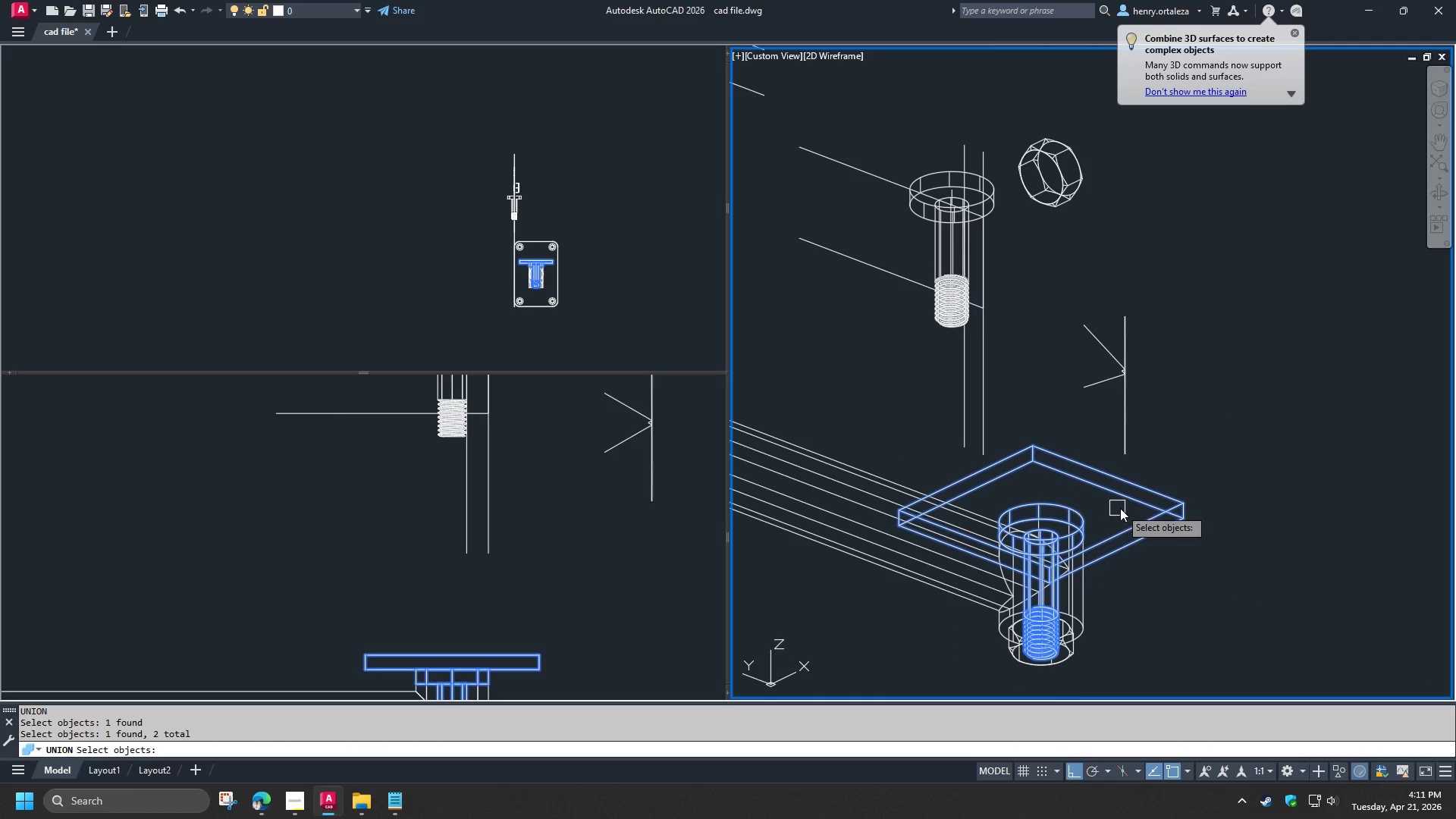 
key(Space)
 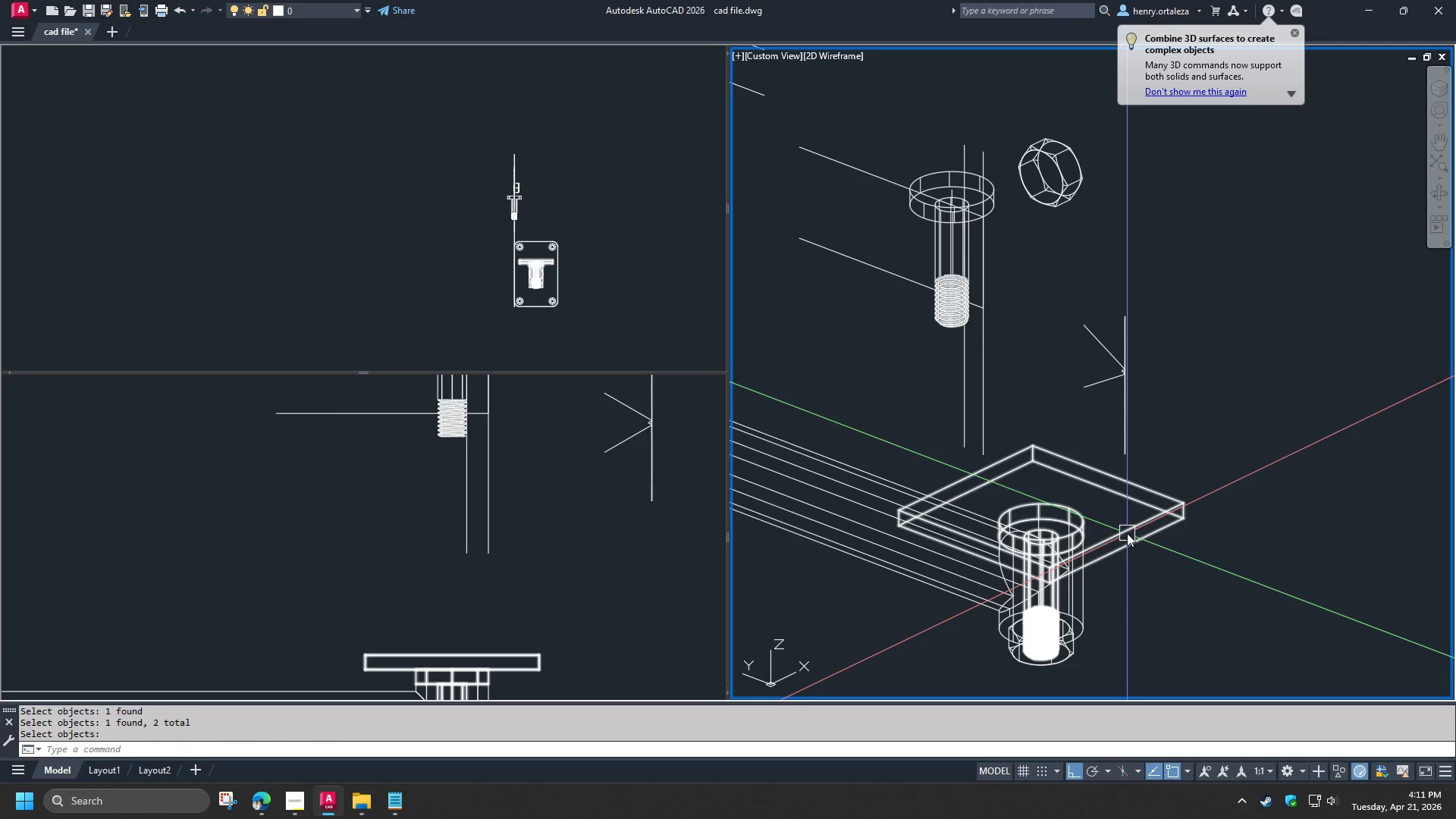 
hold_key(key=ShiftLeft, duration=1.53)
 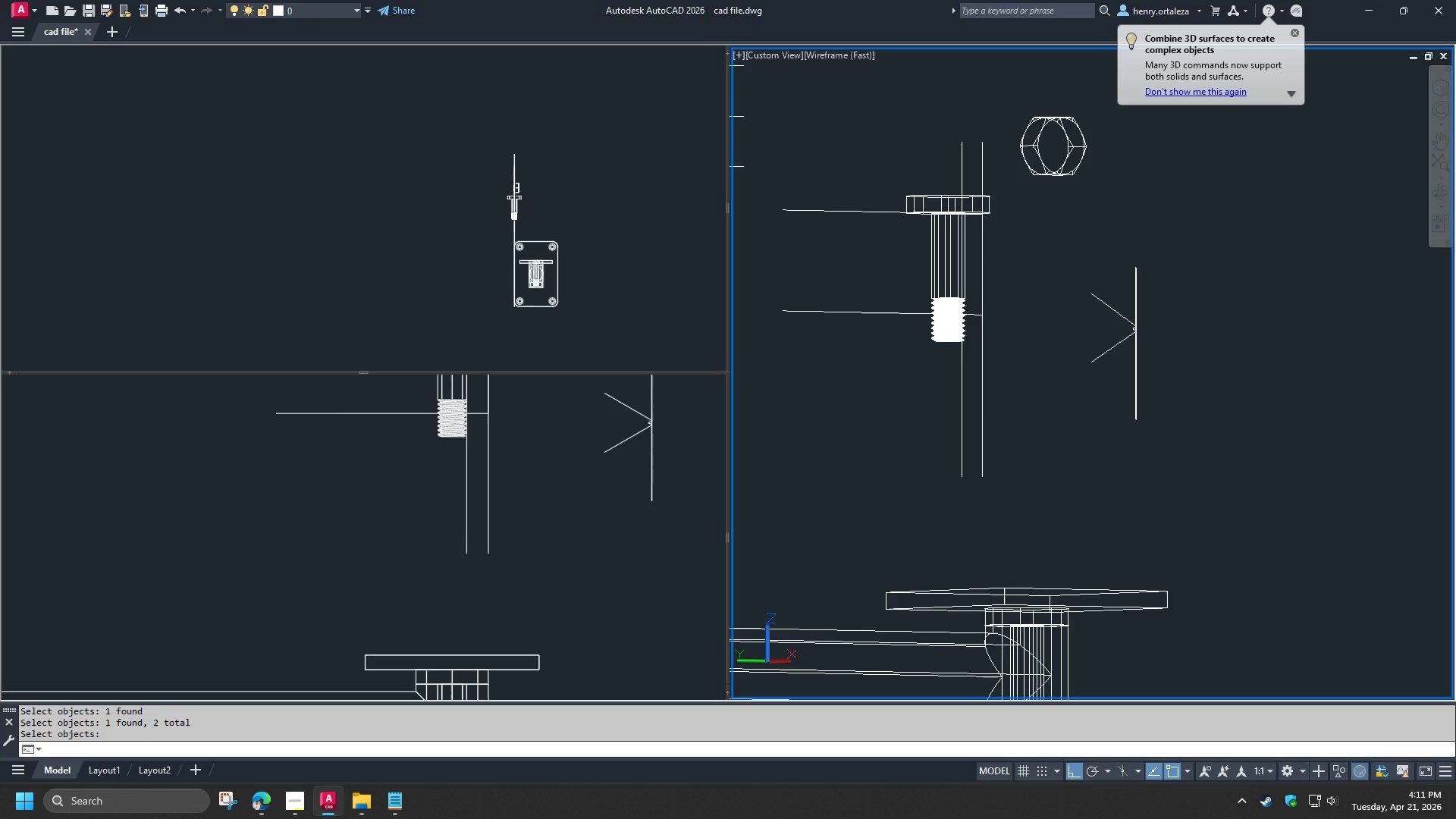 
key(Shift+ShiftLeft)
 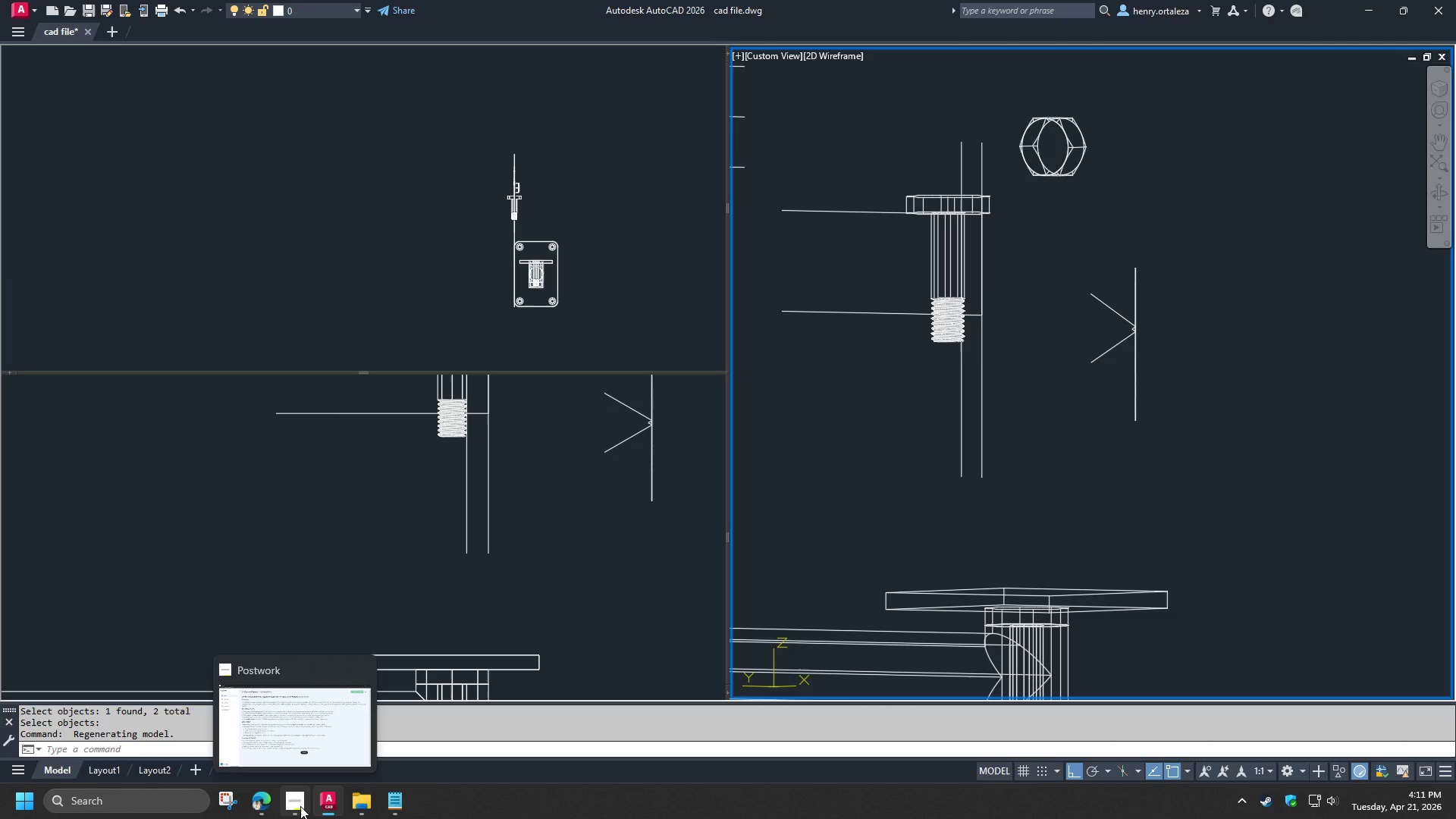 
left_click([300, 806])